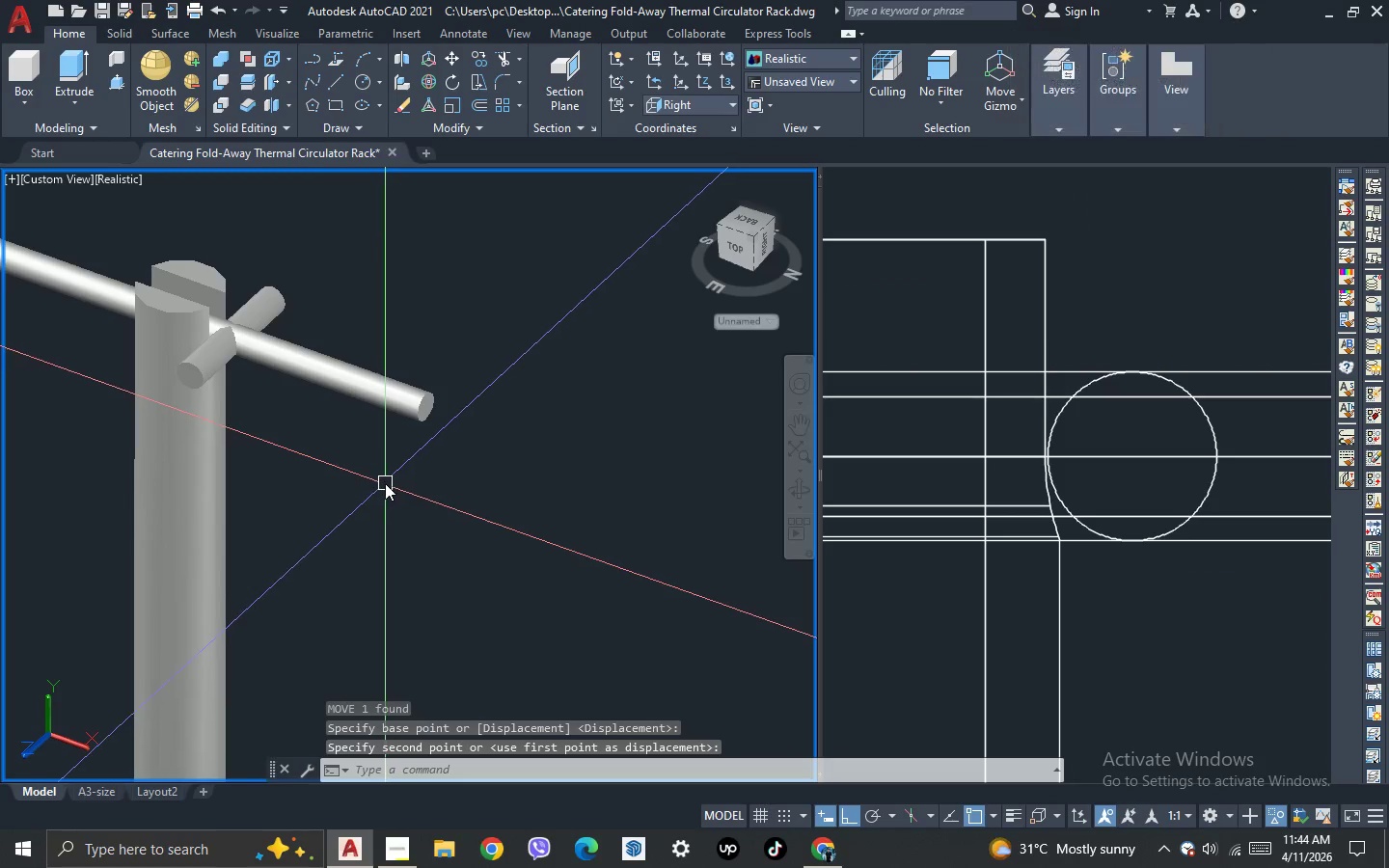 
key(3)
 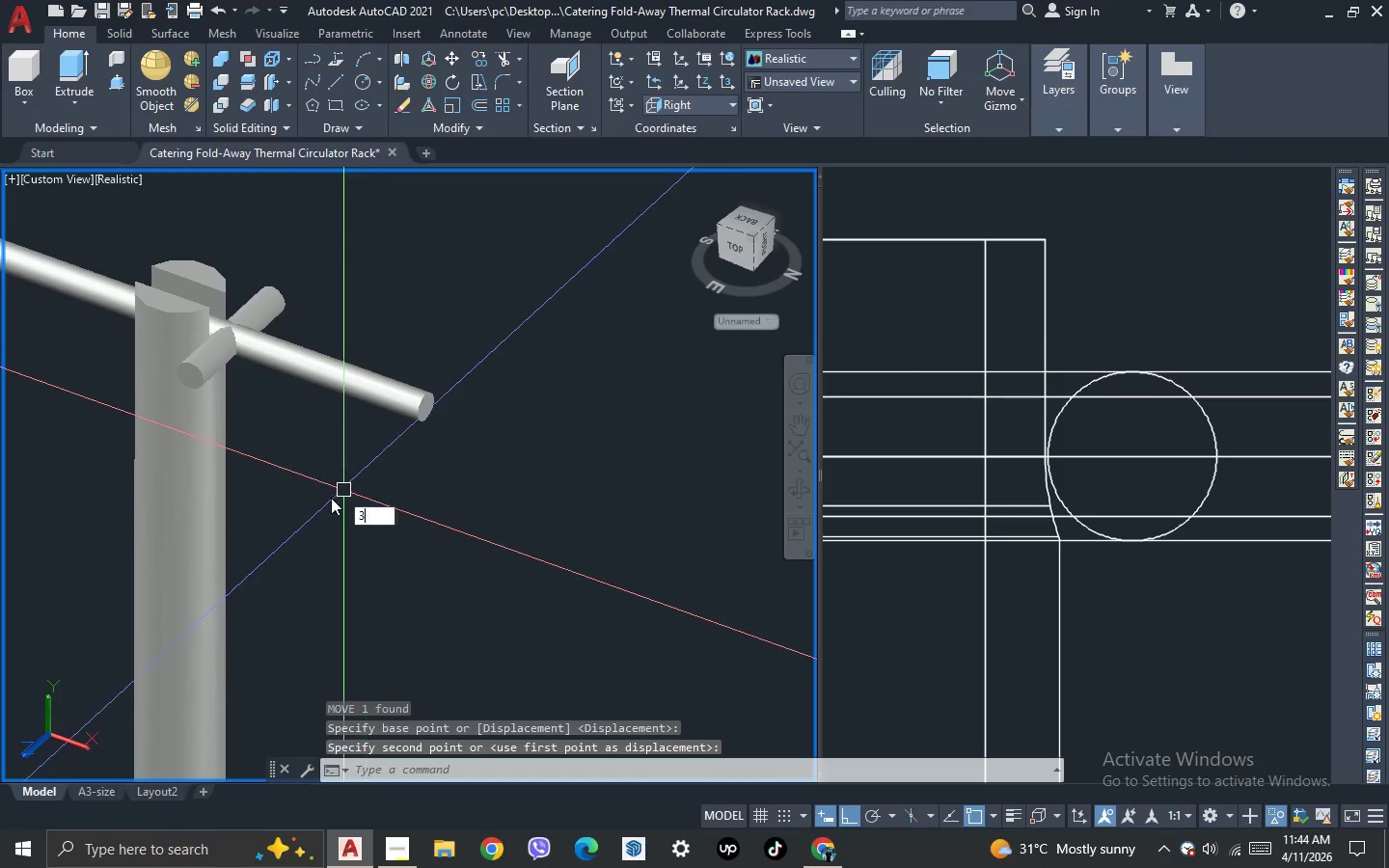 
key(Space)
 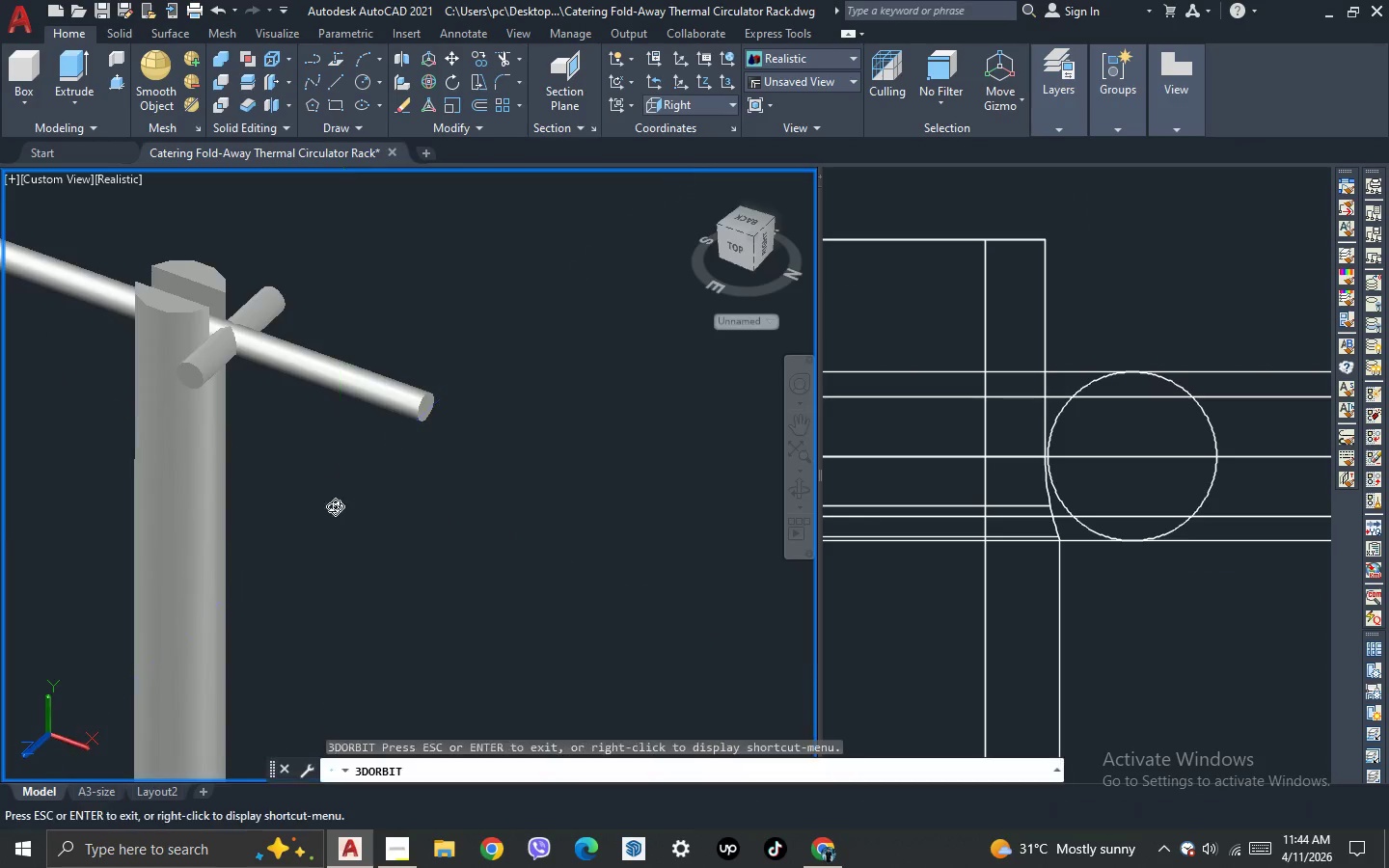 
left_click_drag(start_coordinate=[332, 502], to_coordinate=[320, 549])
 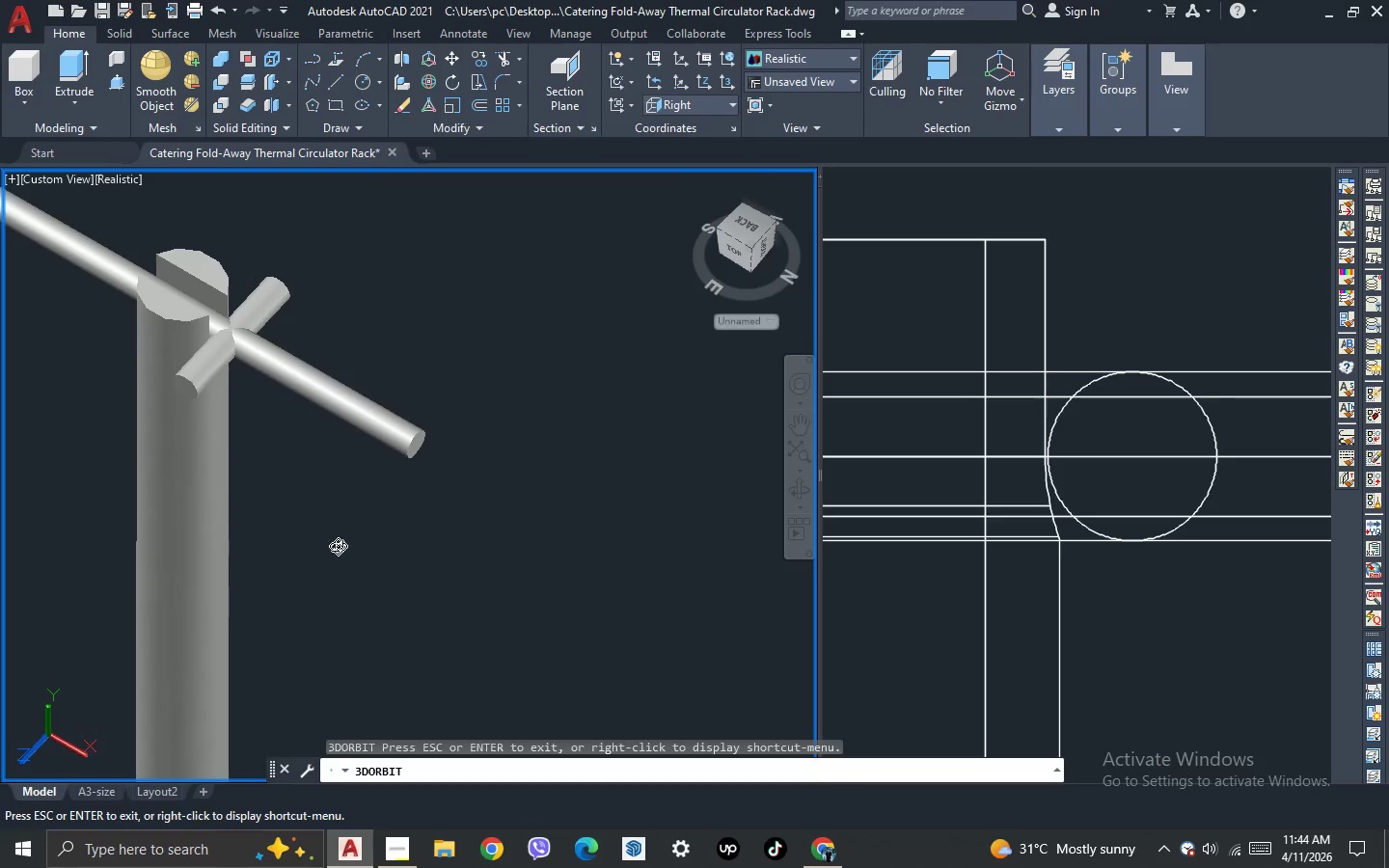 
key(Escape)
 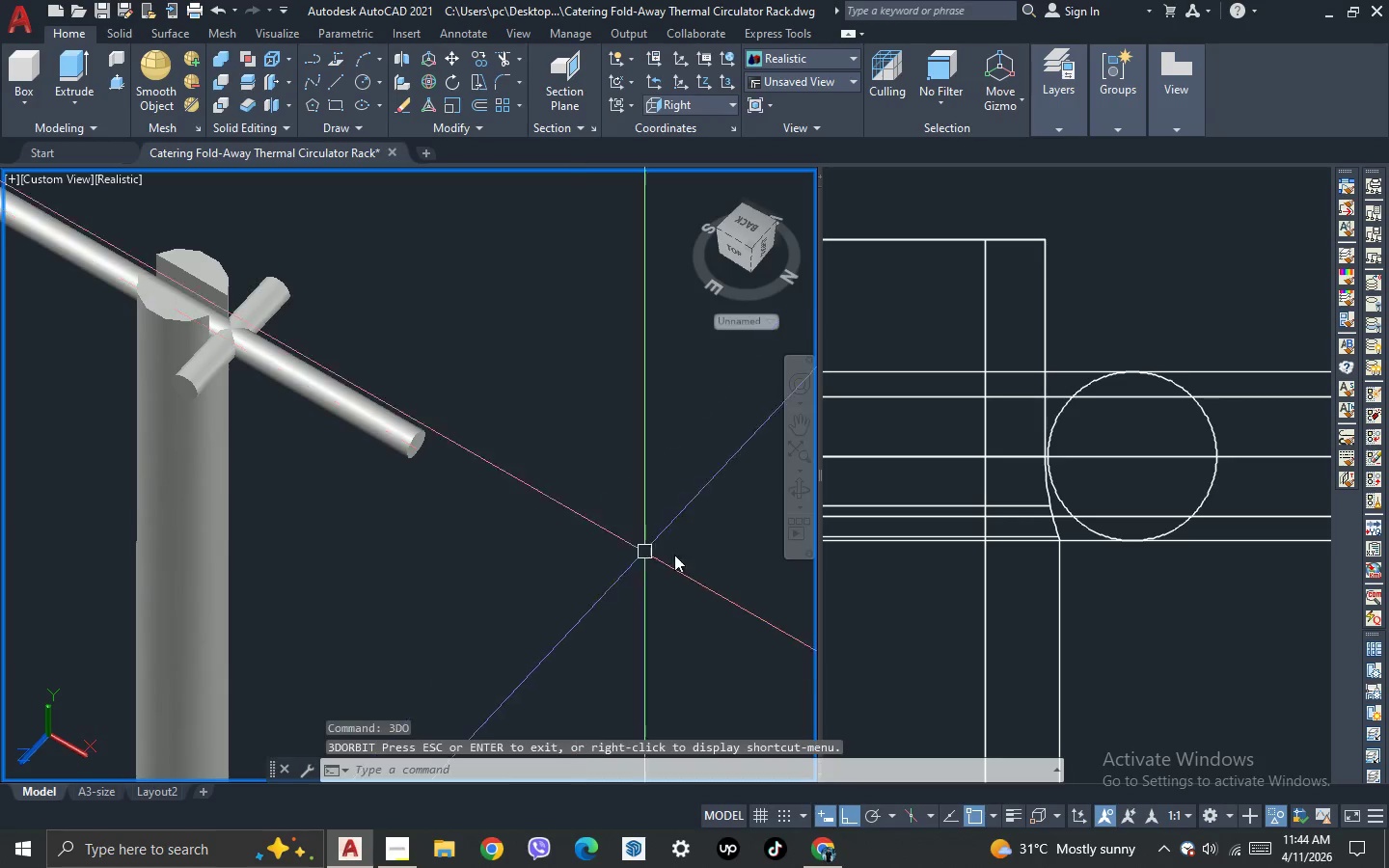 
key(Escape)
 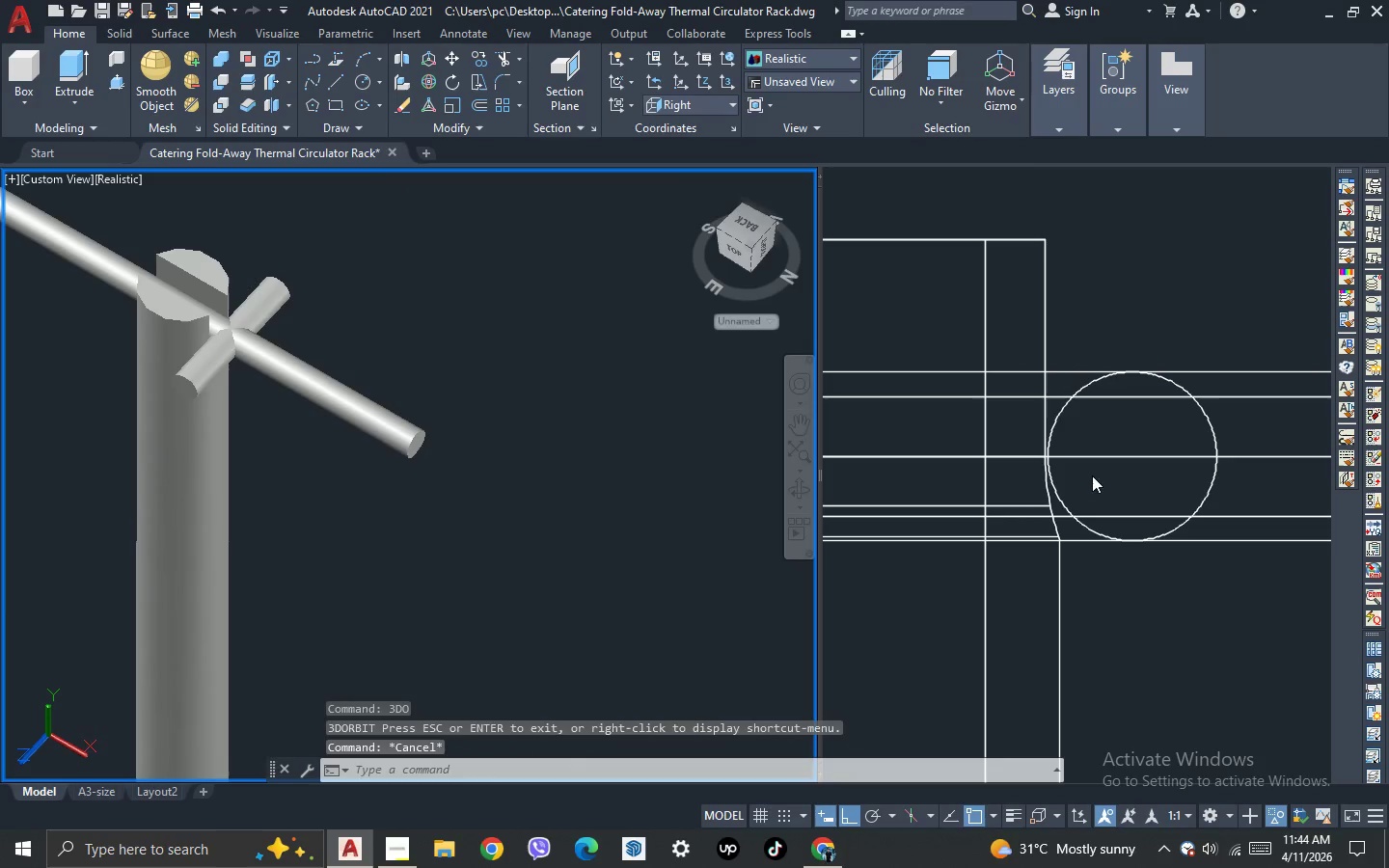 
left_click([1103, 461])
 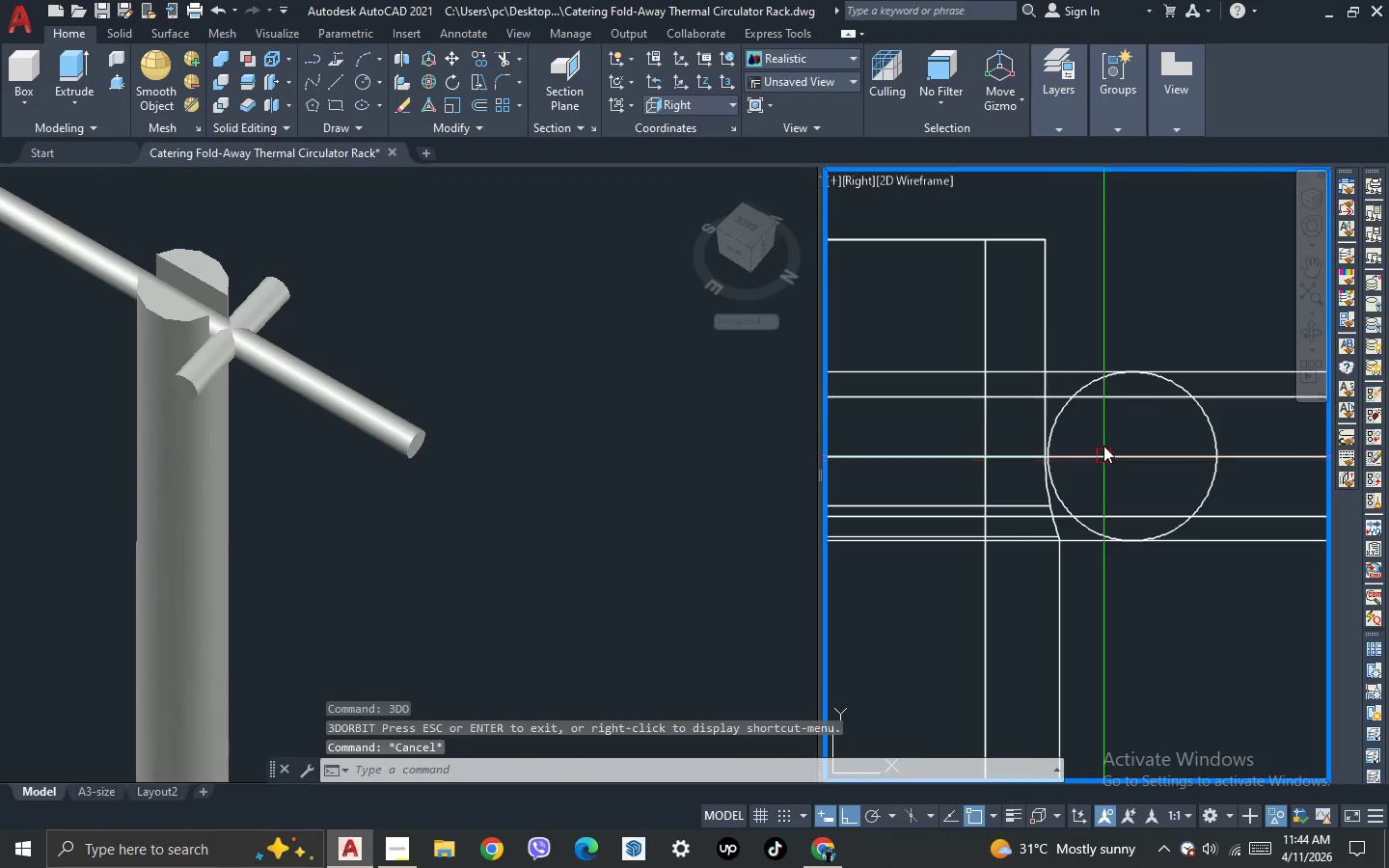 
scroll: coordinate [1069, 394], scroll_direction: down, amount: 4.0
 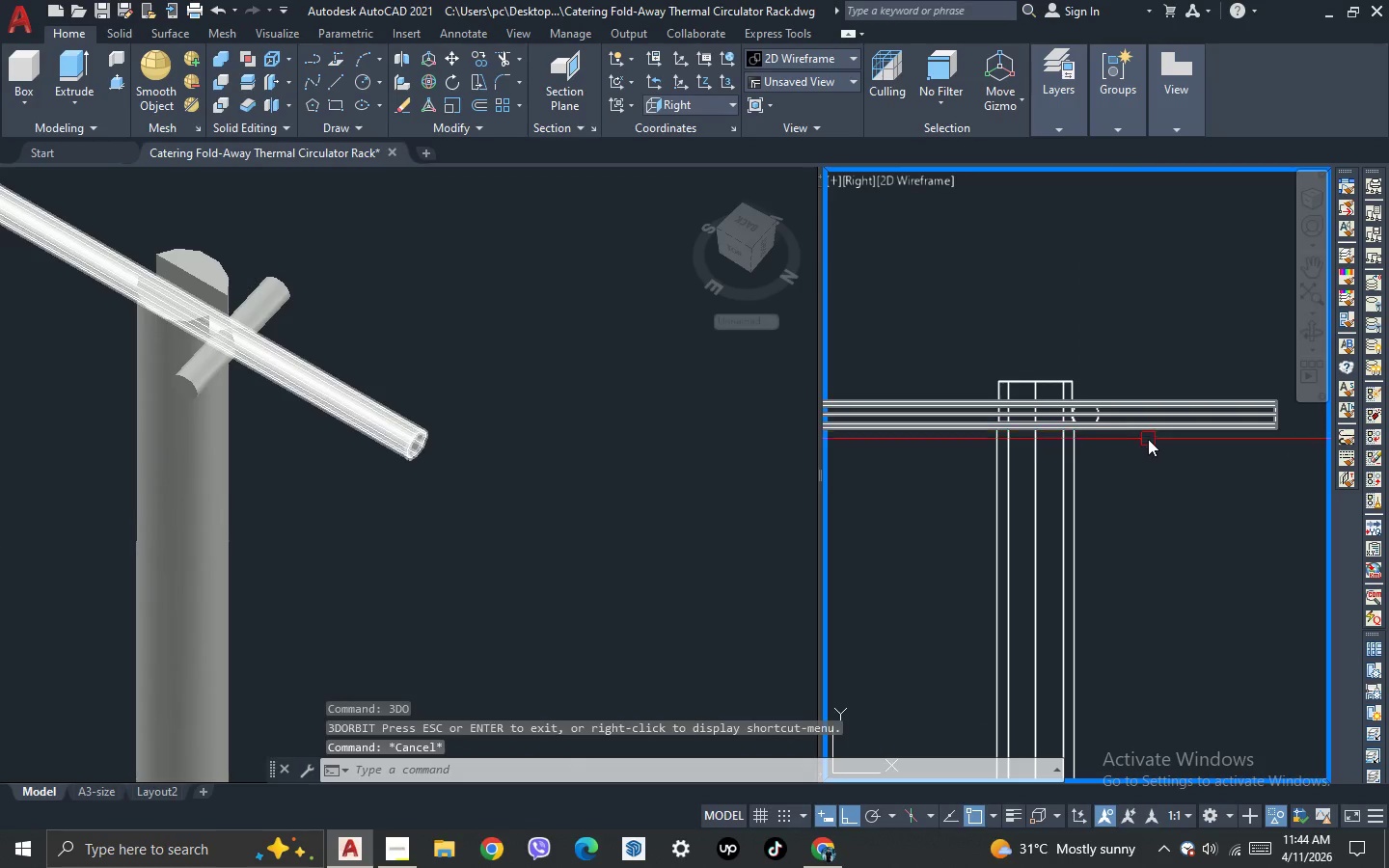 
scroll: coordinate [1150, 439], scroll_direction: up, amount: 1.0
 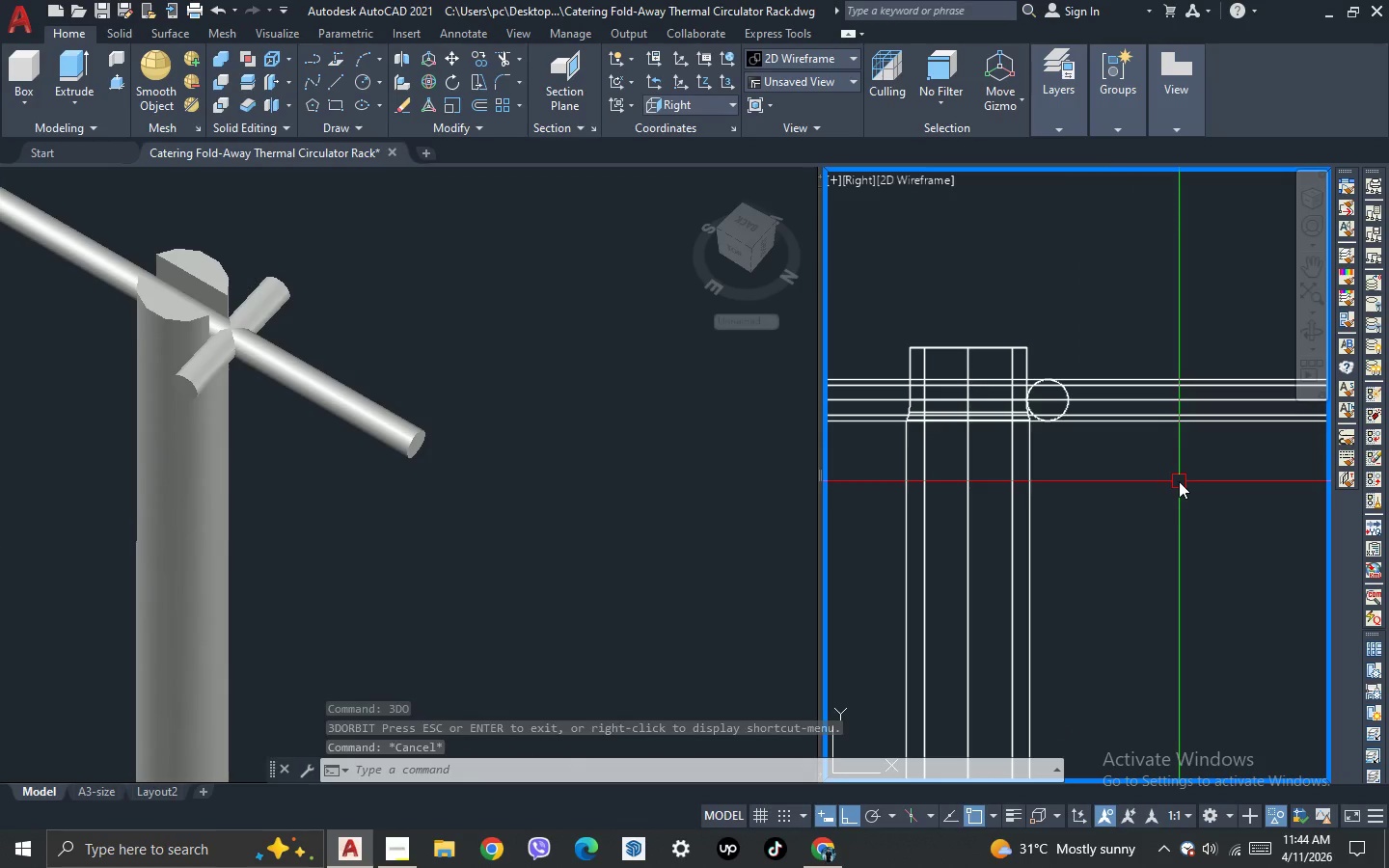 
type(sli )
 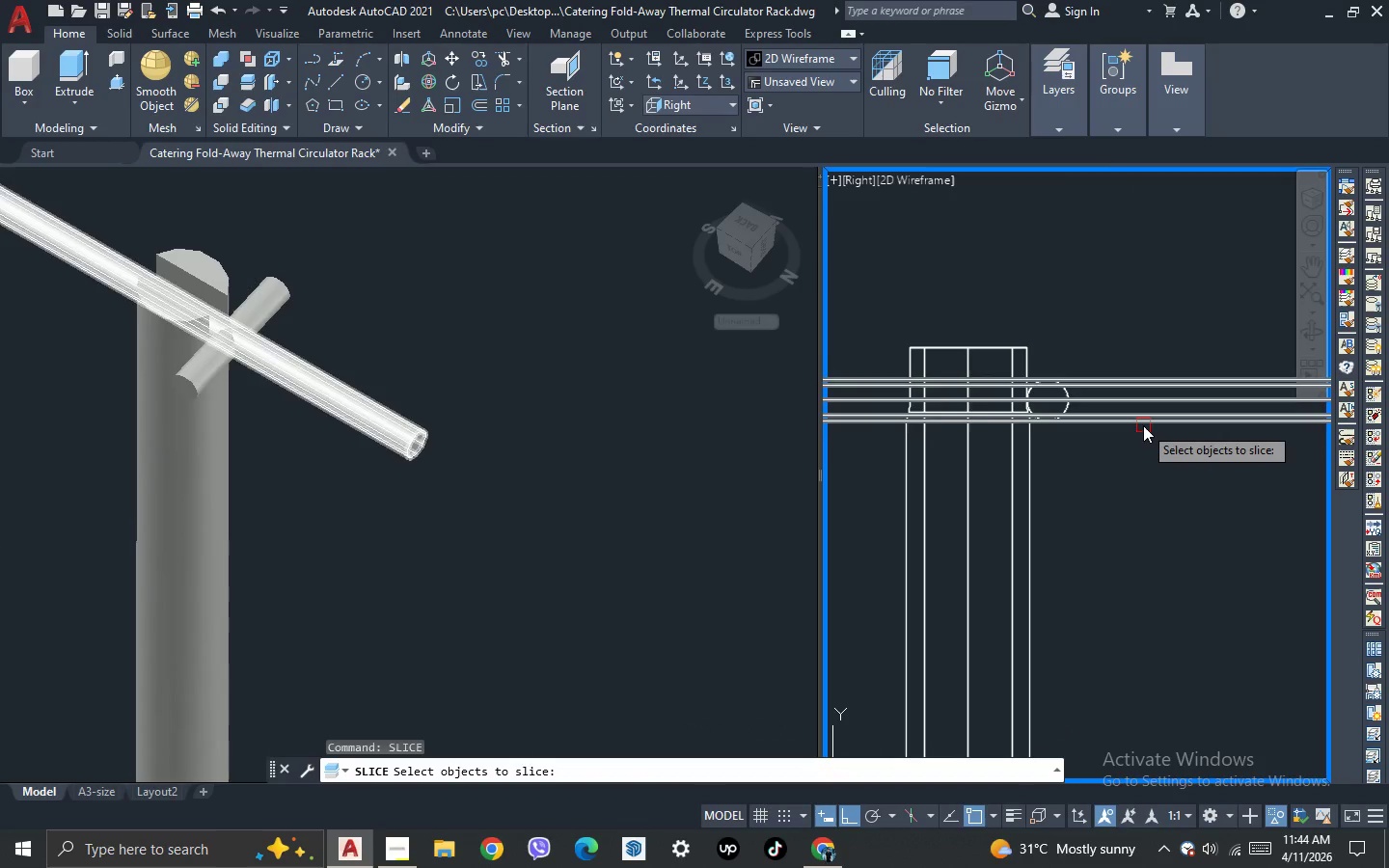 
left_click([1143, 425])
 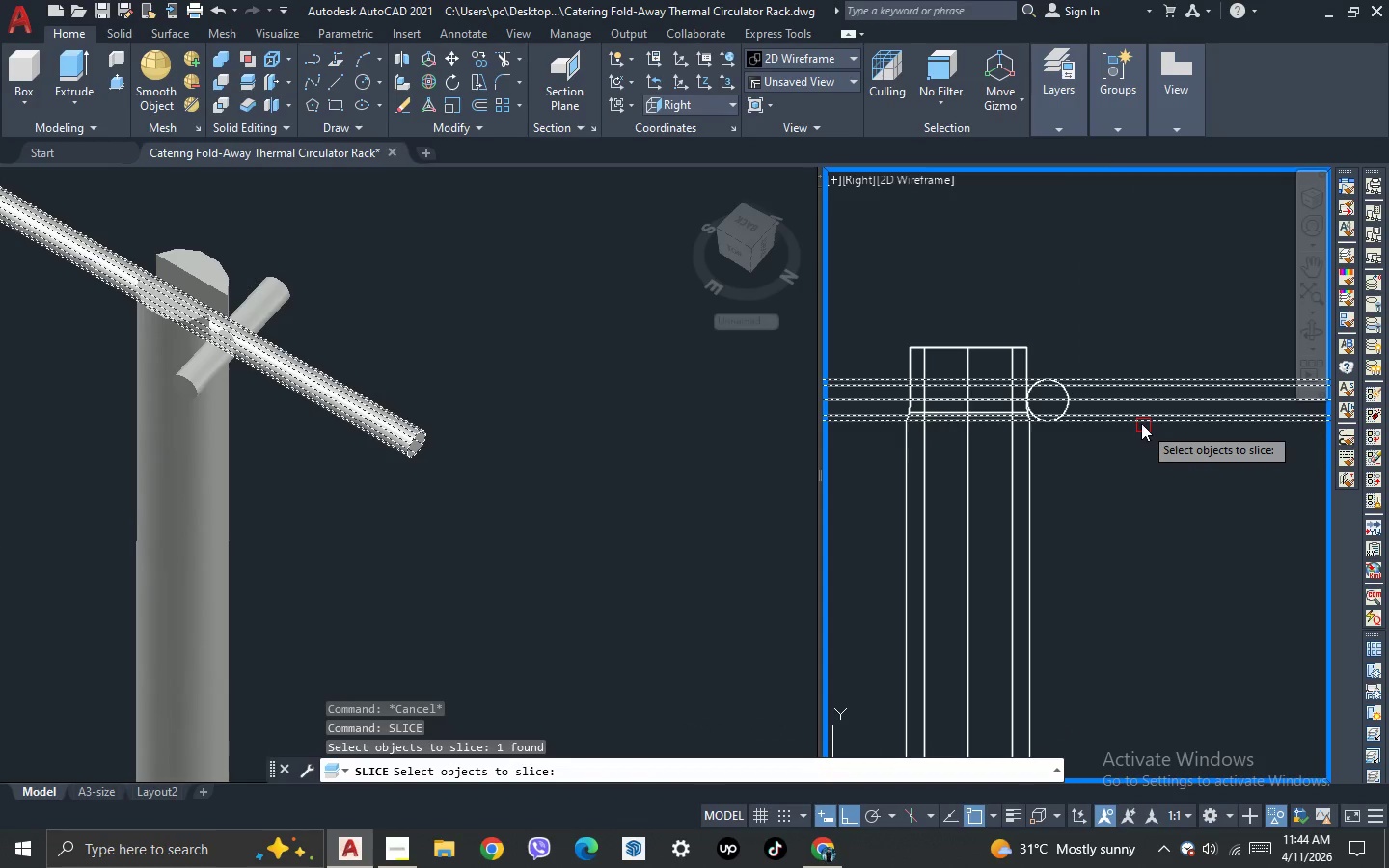 
key(Space)
 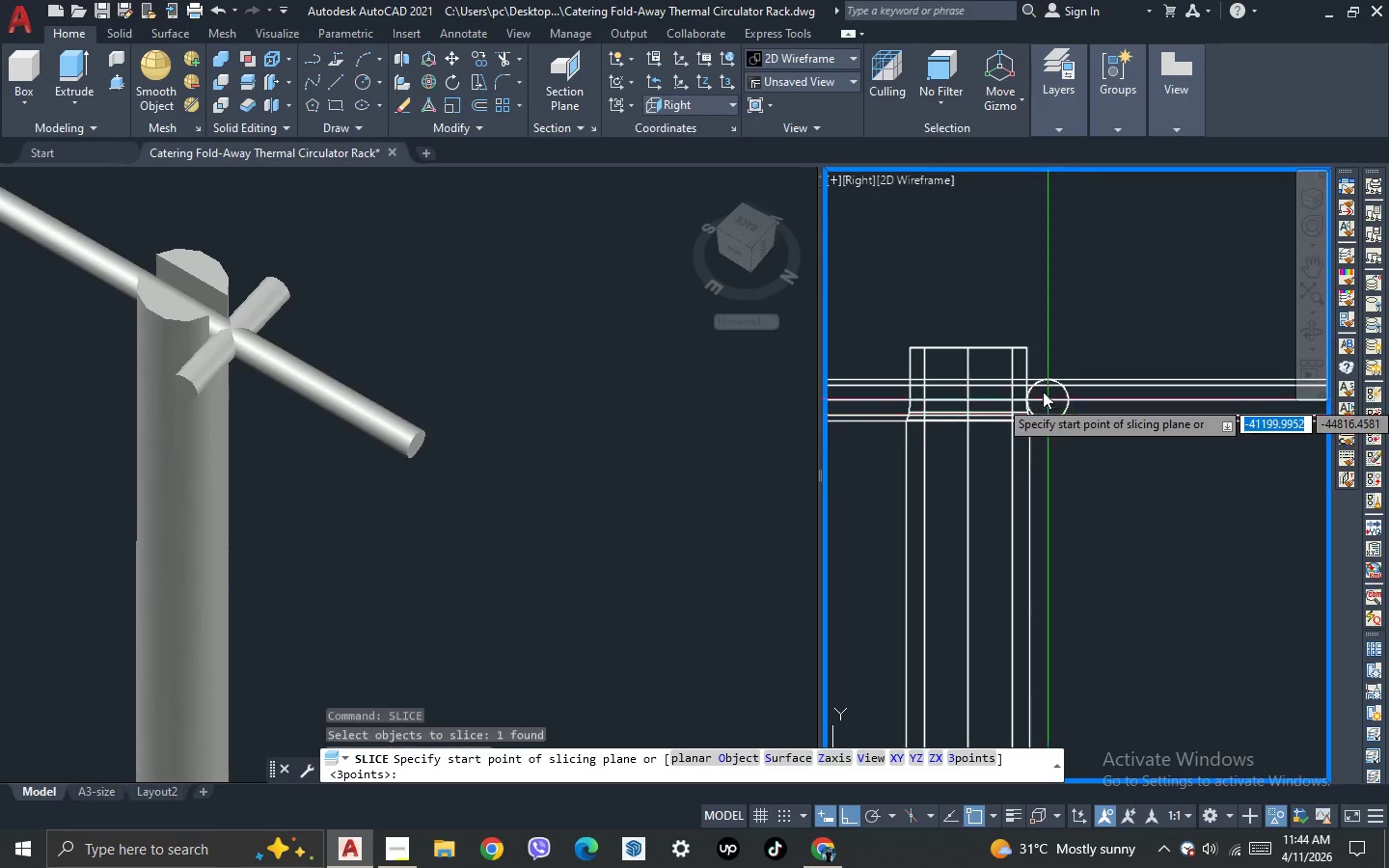 
scroll: coordinate [1036, 378], scroll_direction: up, amount: 2.0
 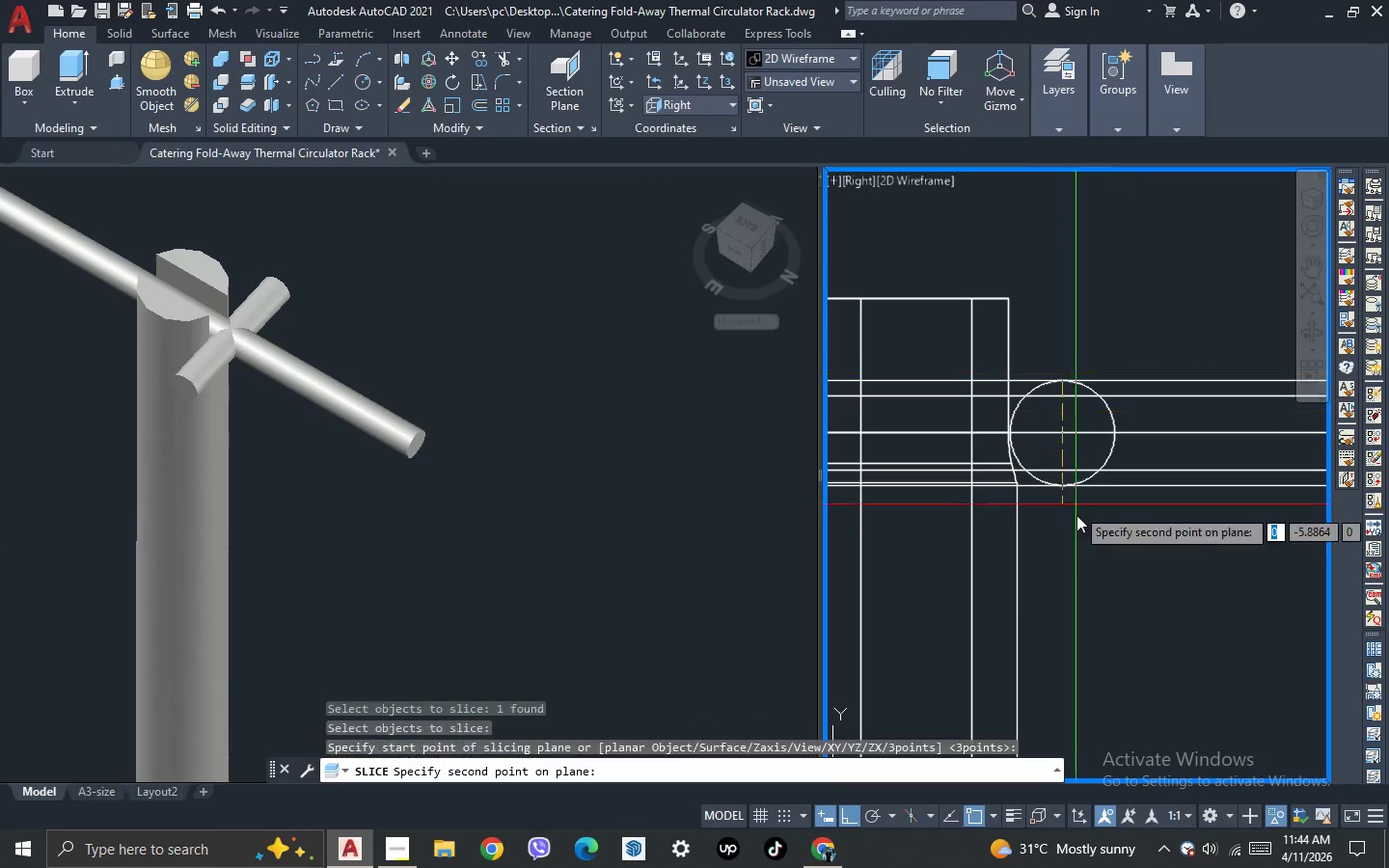 
left_click([1081, 551])
 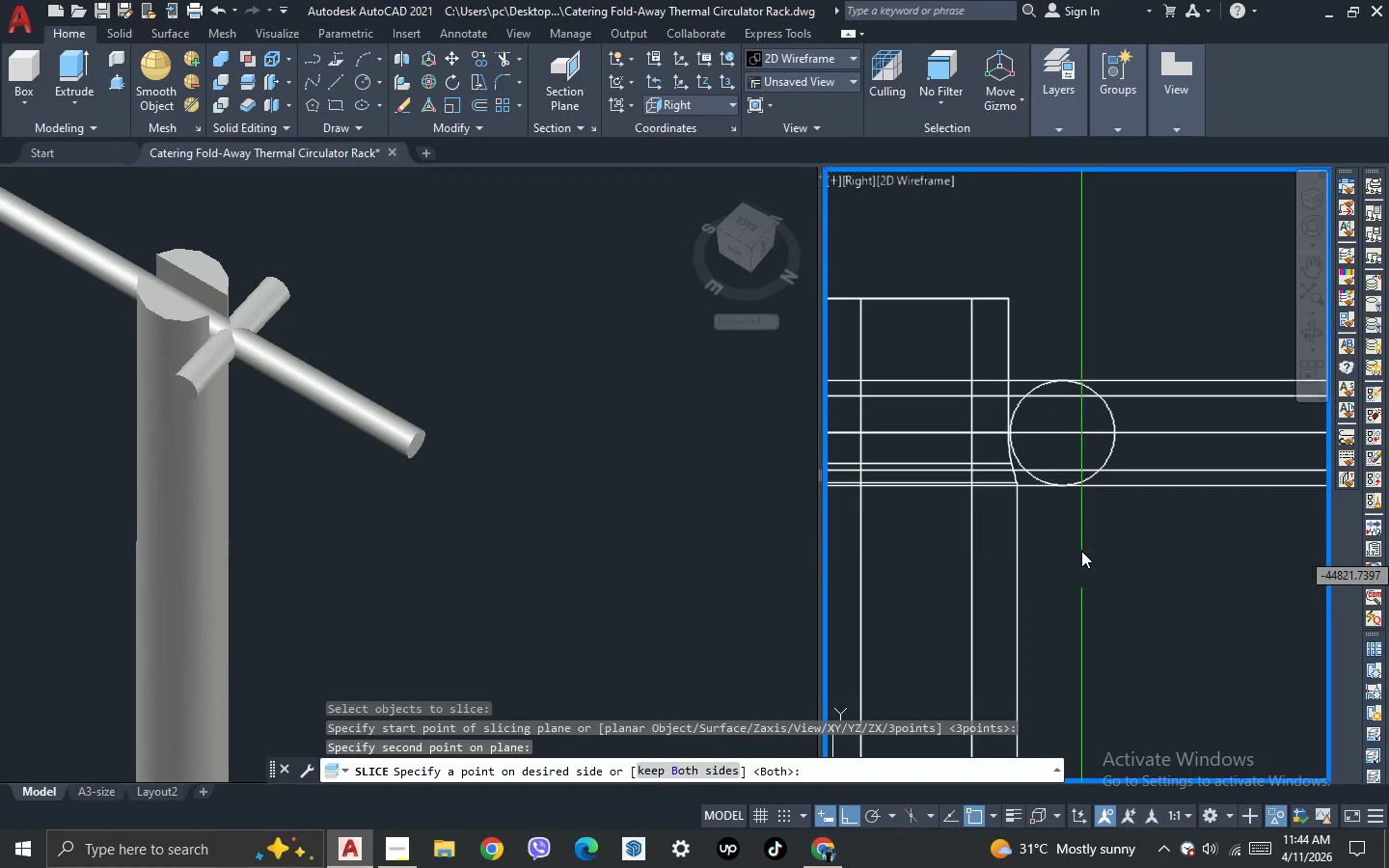 
key(Space)
 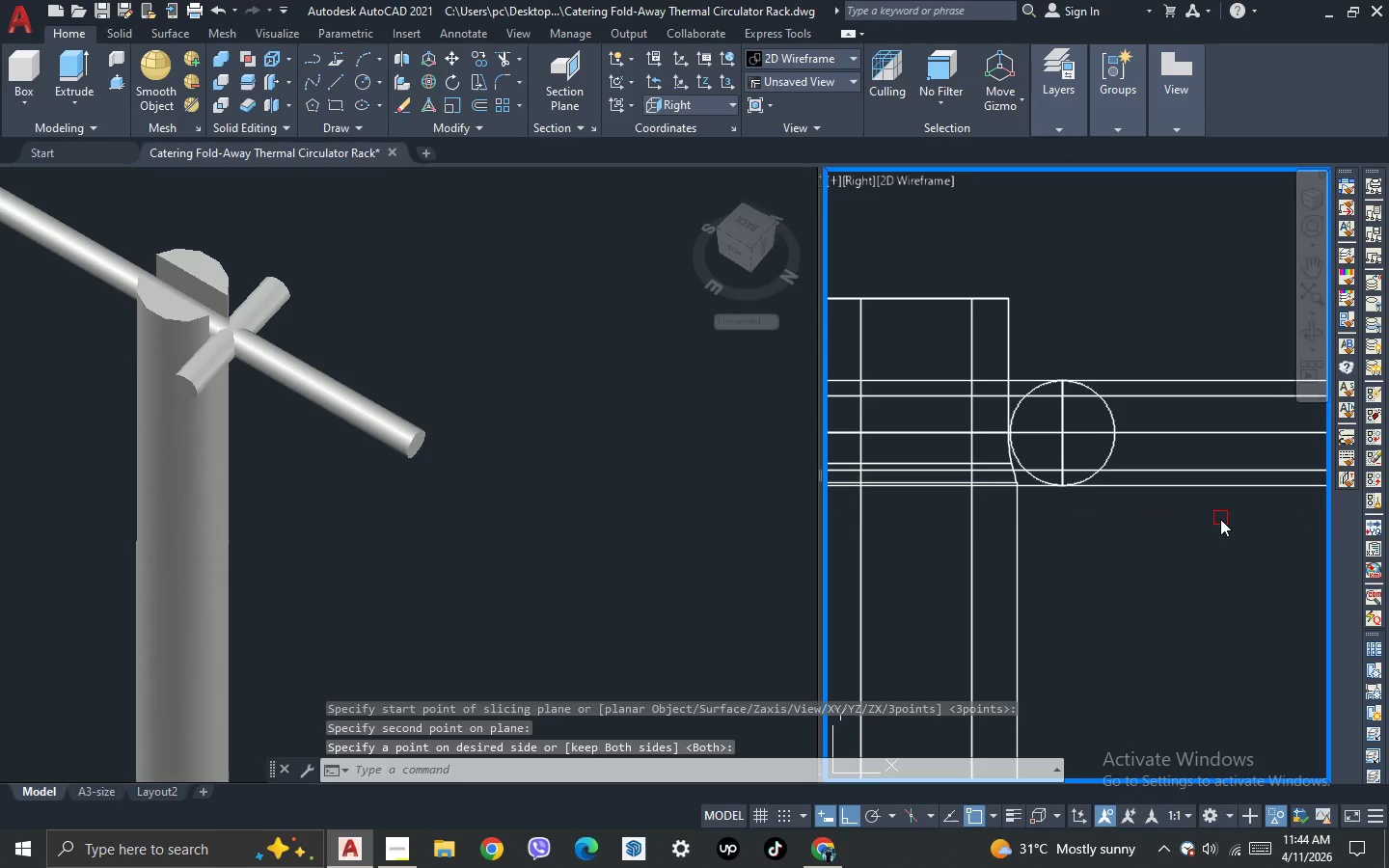 
key(Escape)
 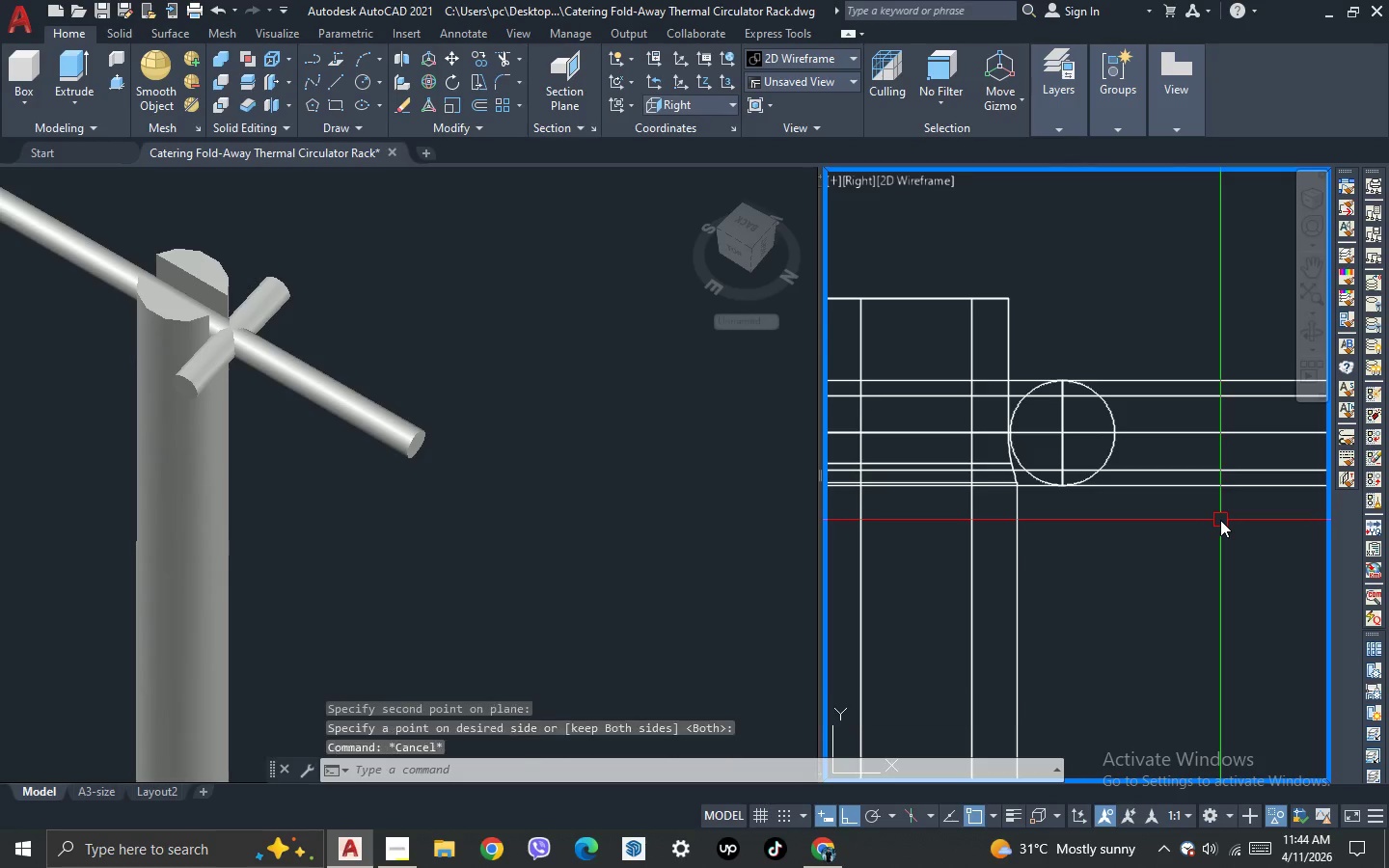 
left_click_drag(start_coordinate=[1220, 520], to_coordinate=[1220, 492])
 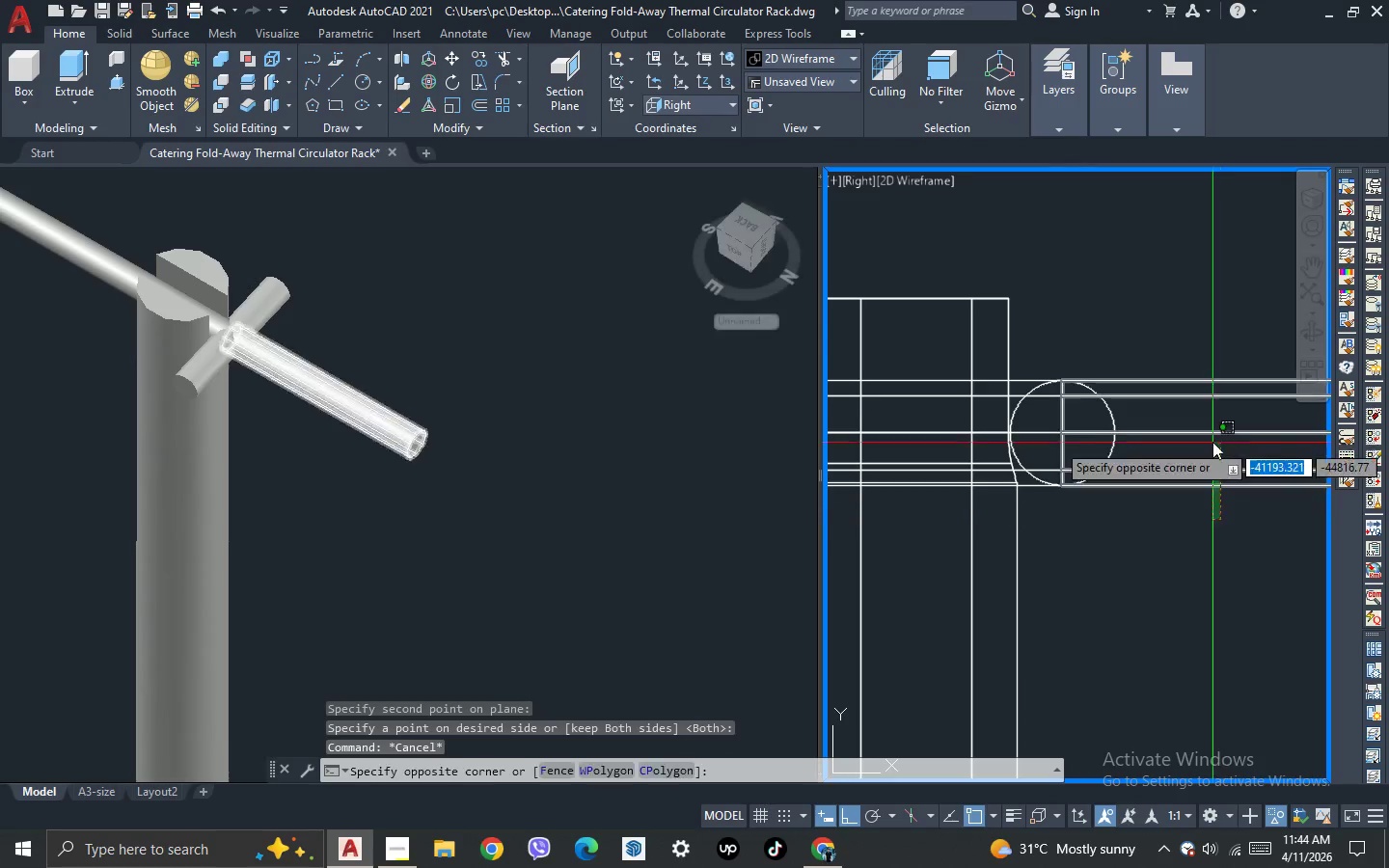 
double_click([1212, 442])
 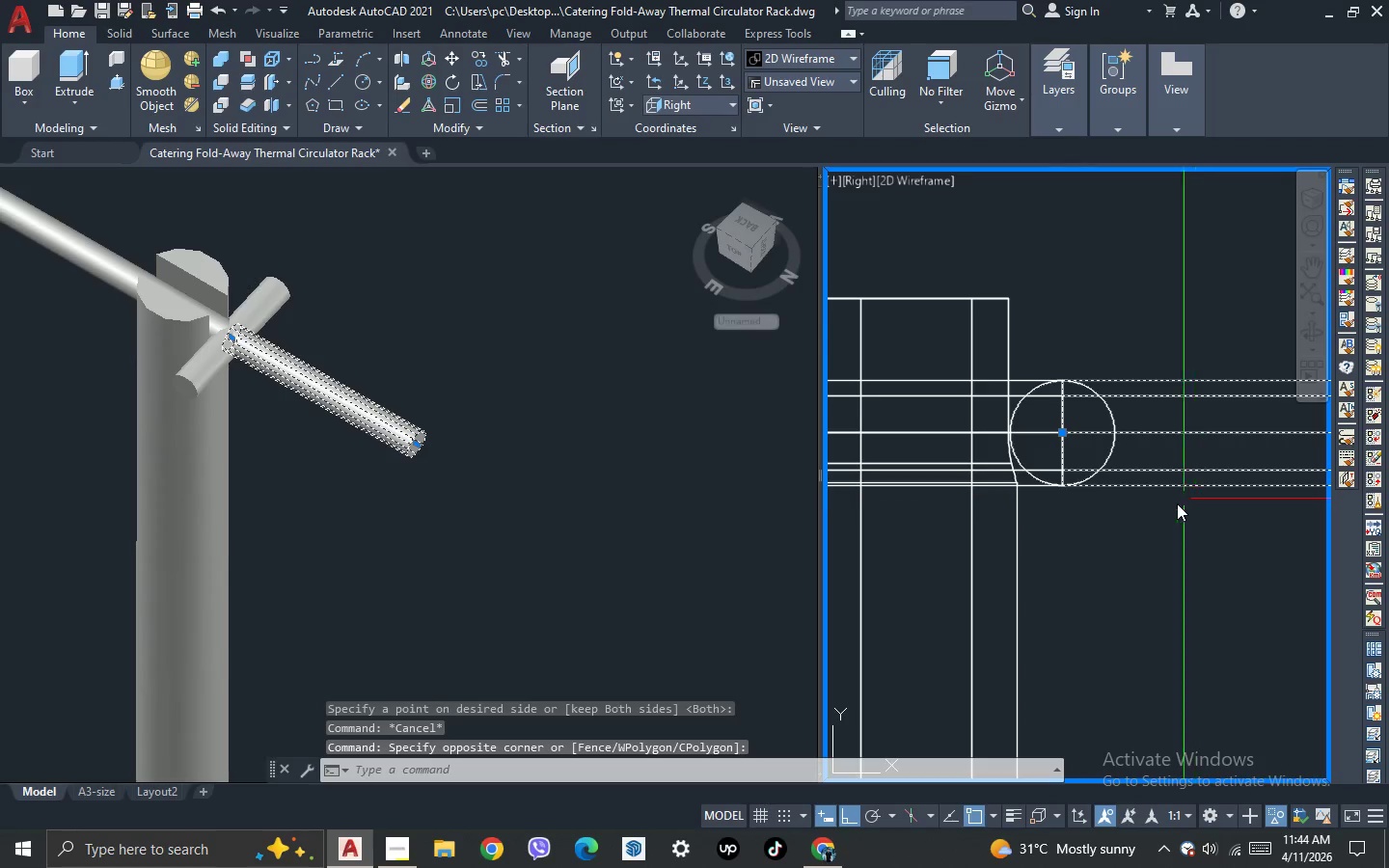 
type([Delete]uni)
 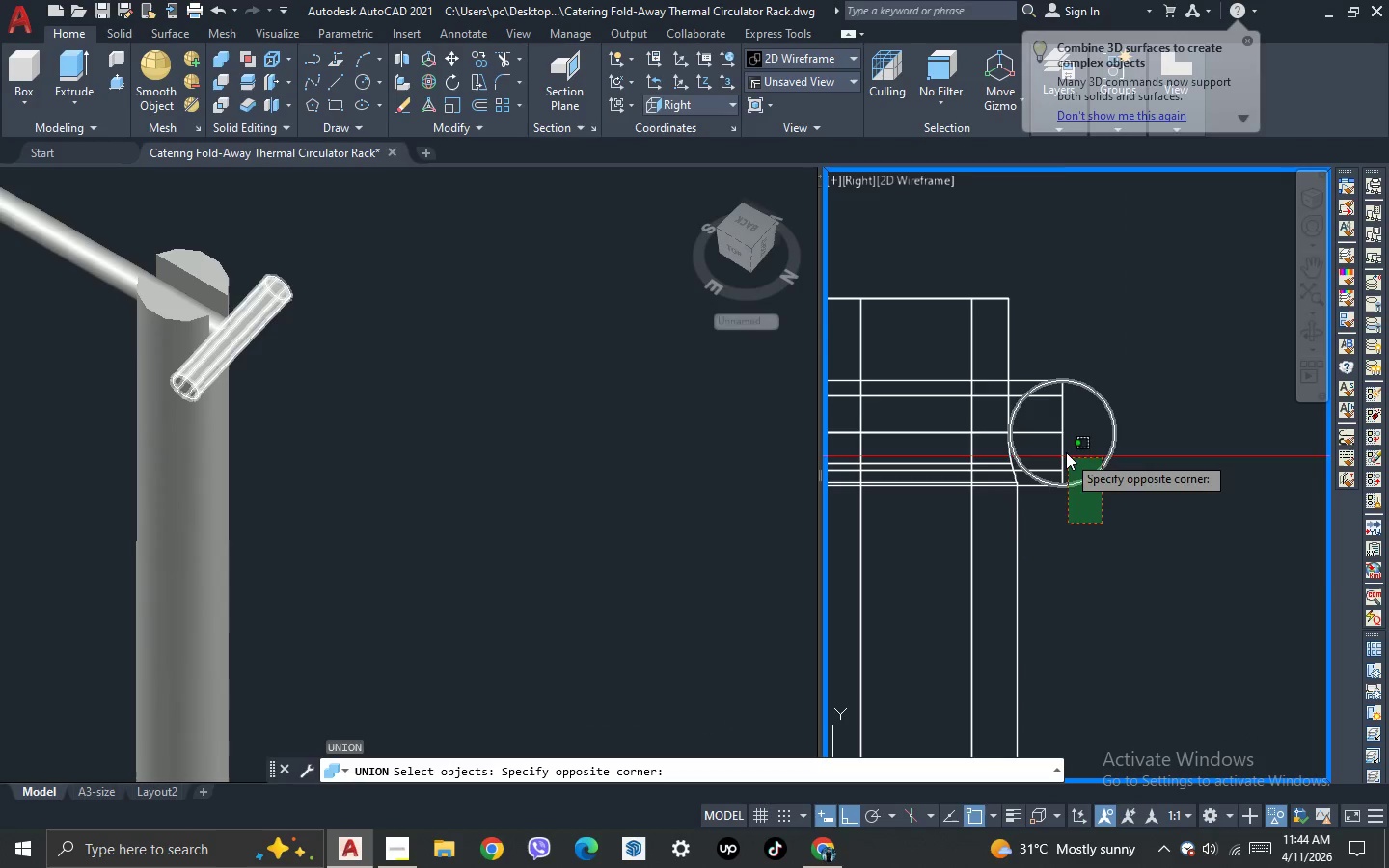 
left_click([1060, 432])
 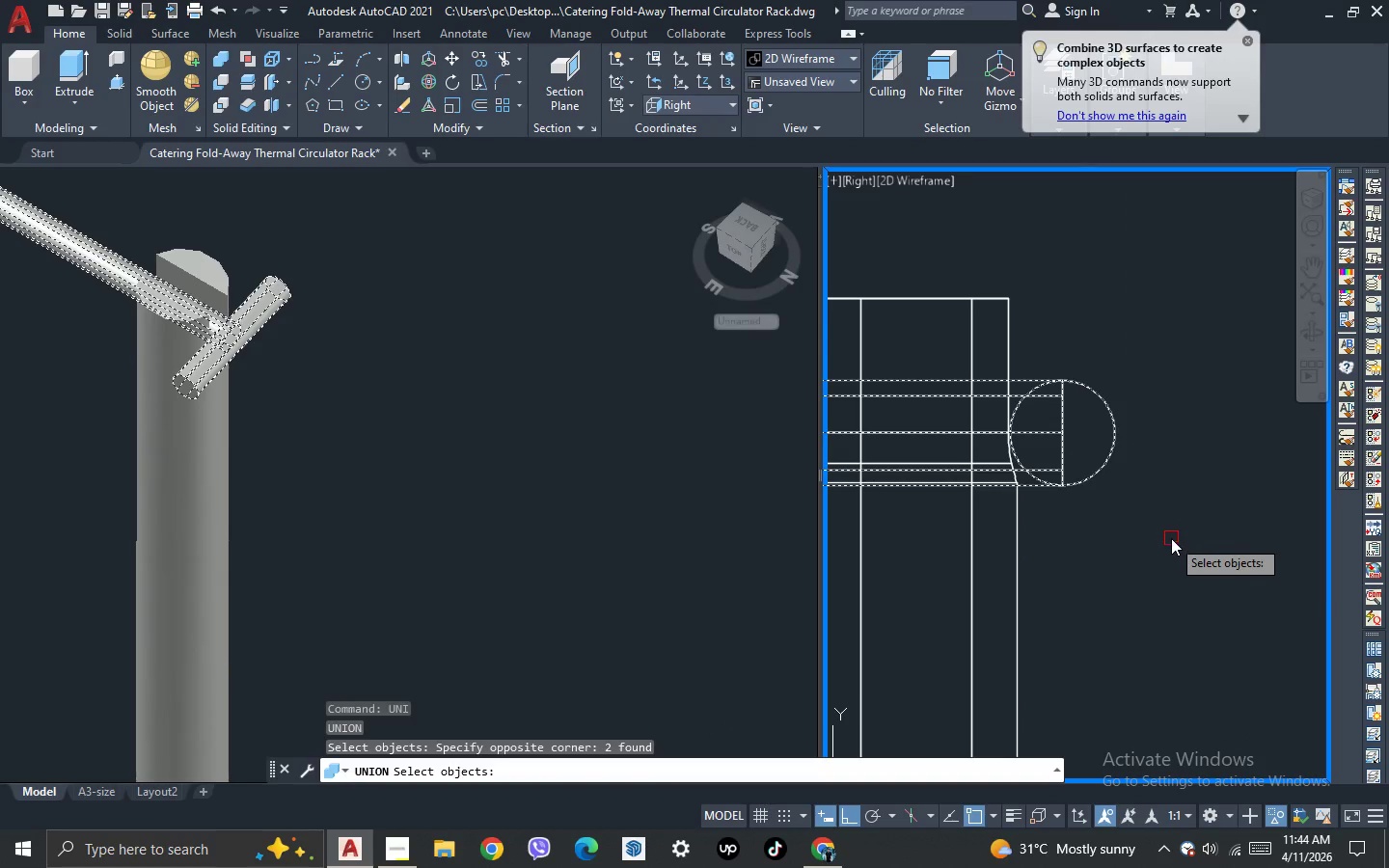 
key(Space)
 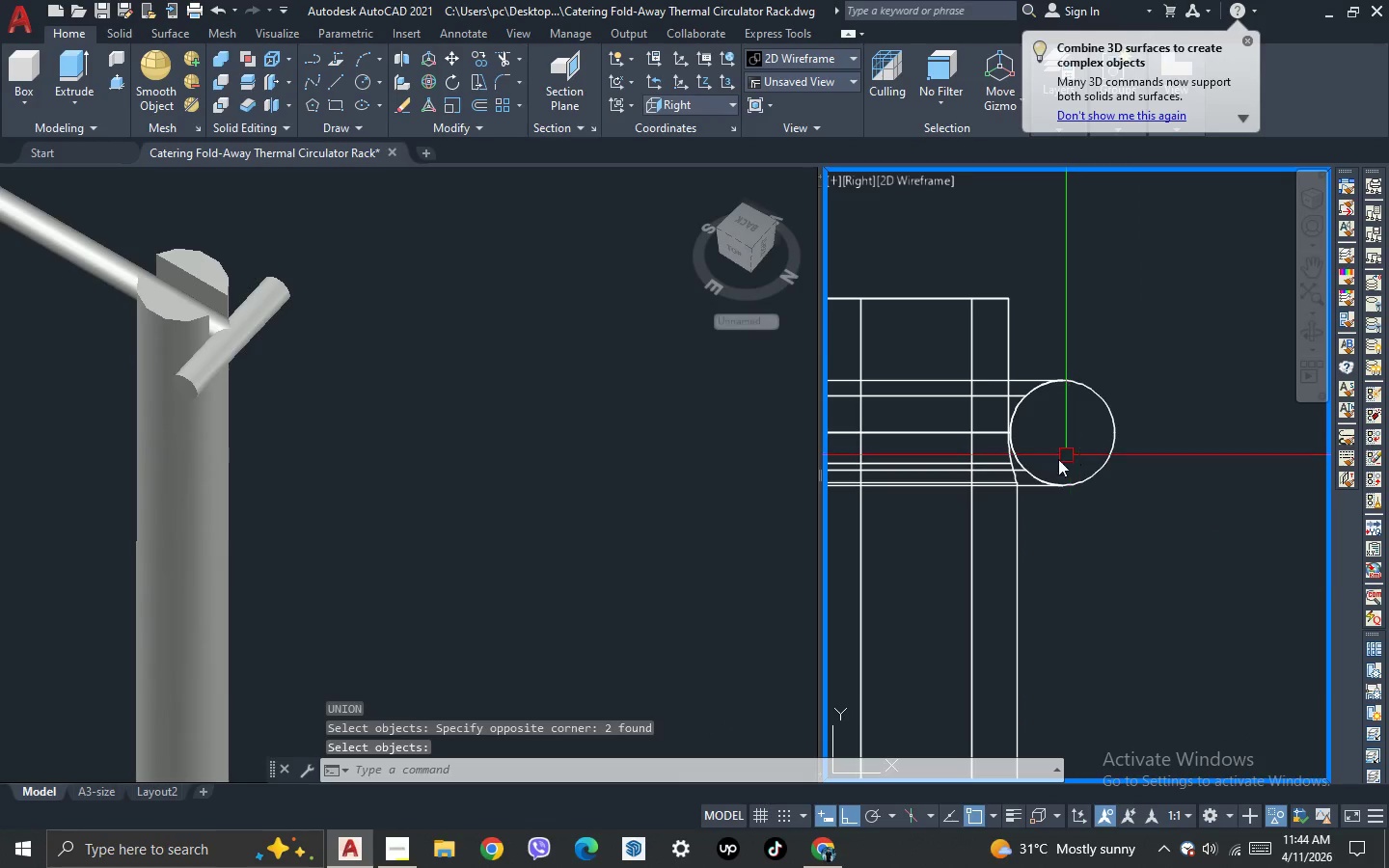 
left_click([531, 456])
 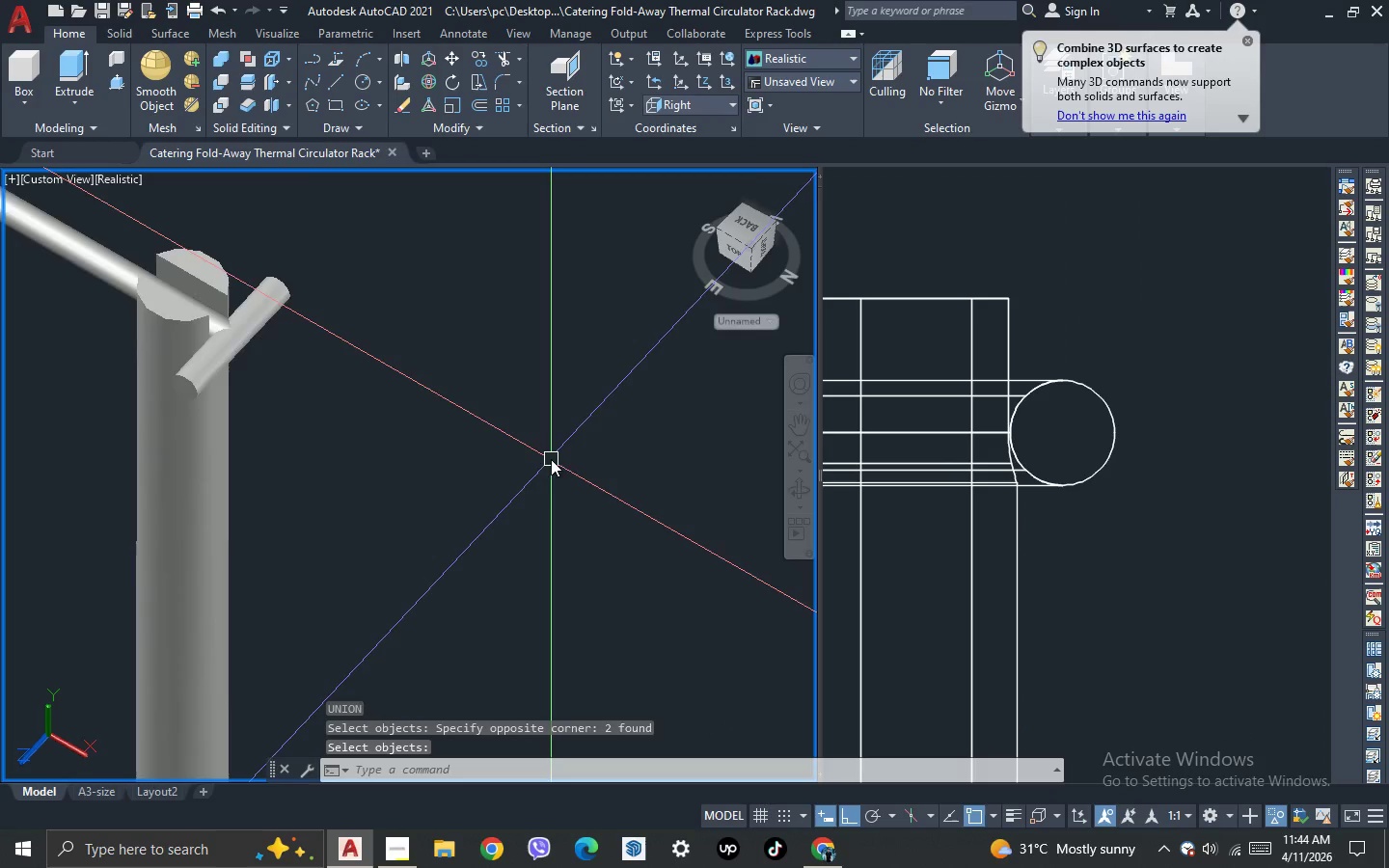 
scroll: coordinate [380, 321], scroll_direction: none, amount: 0.0
 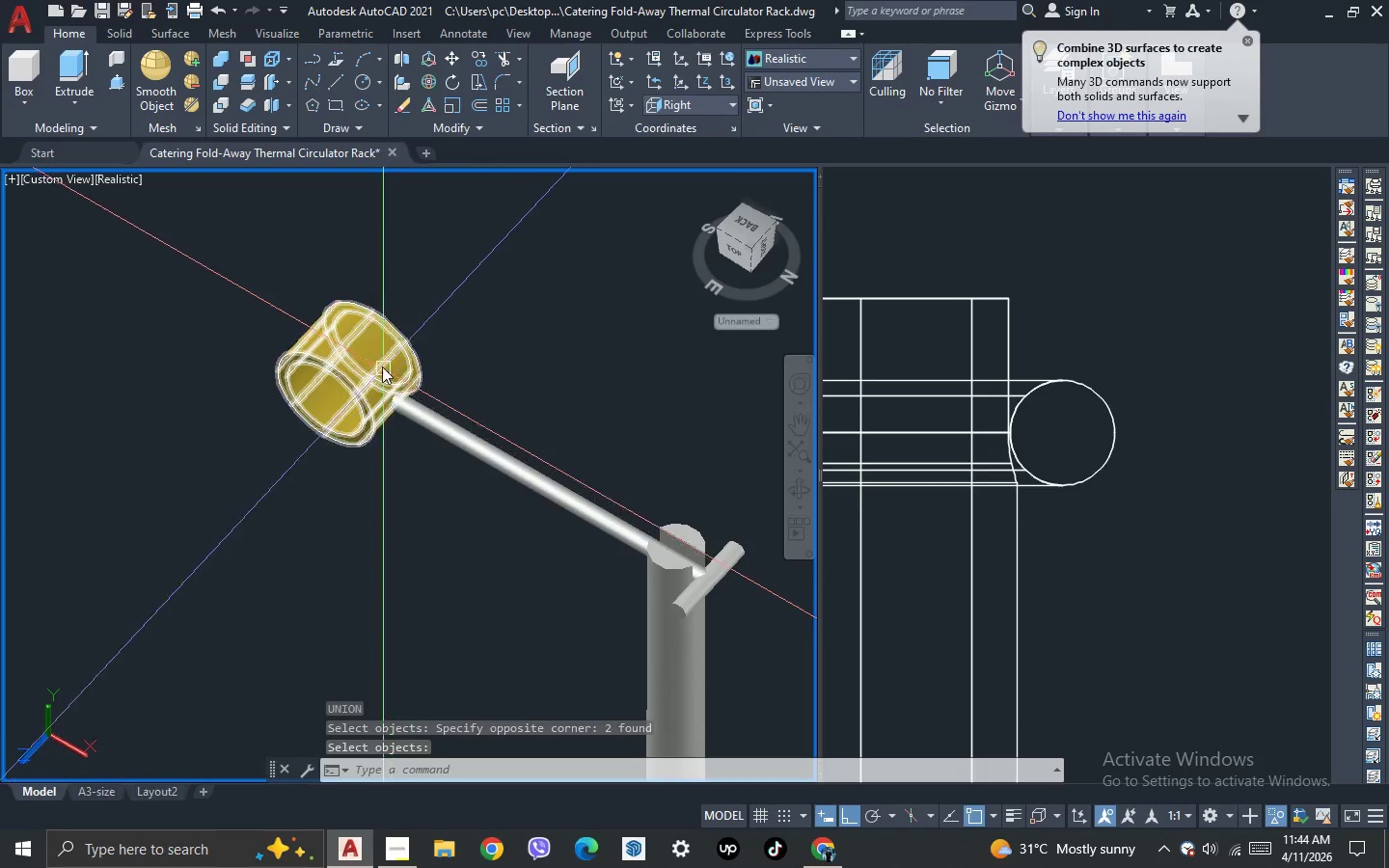 
scroll: coordinate [359, 353], scroll_direction: down, amount: 2.0
 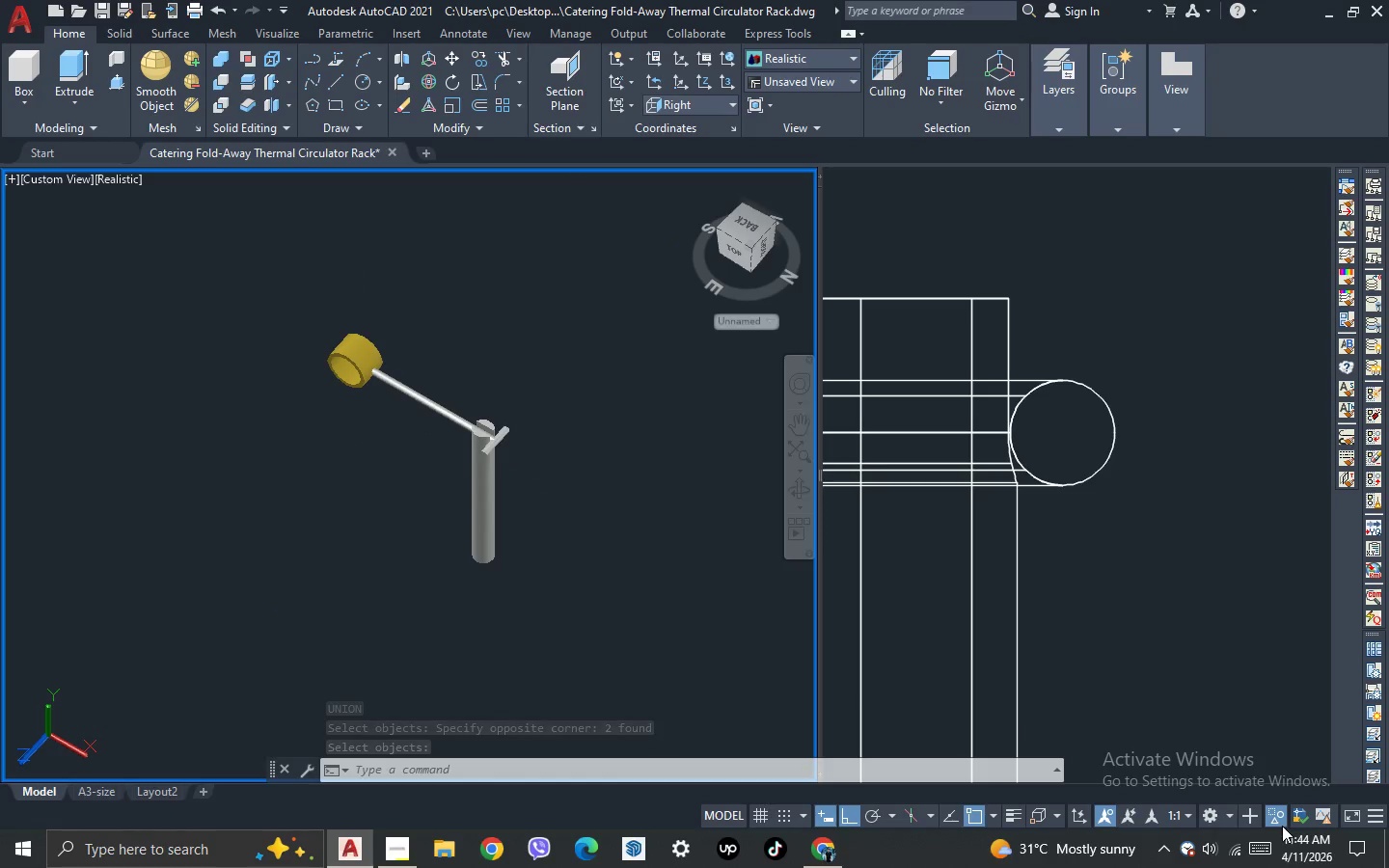 
double_click([1281, 812])
 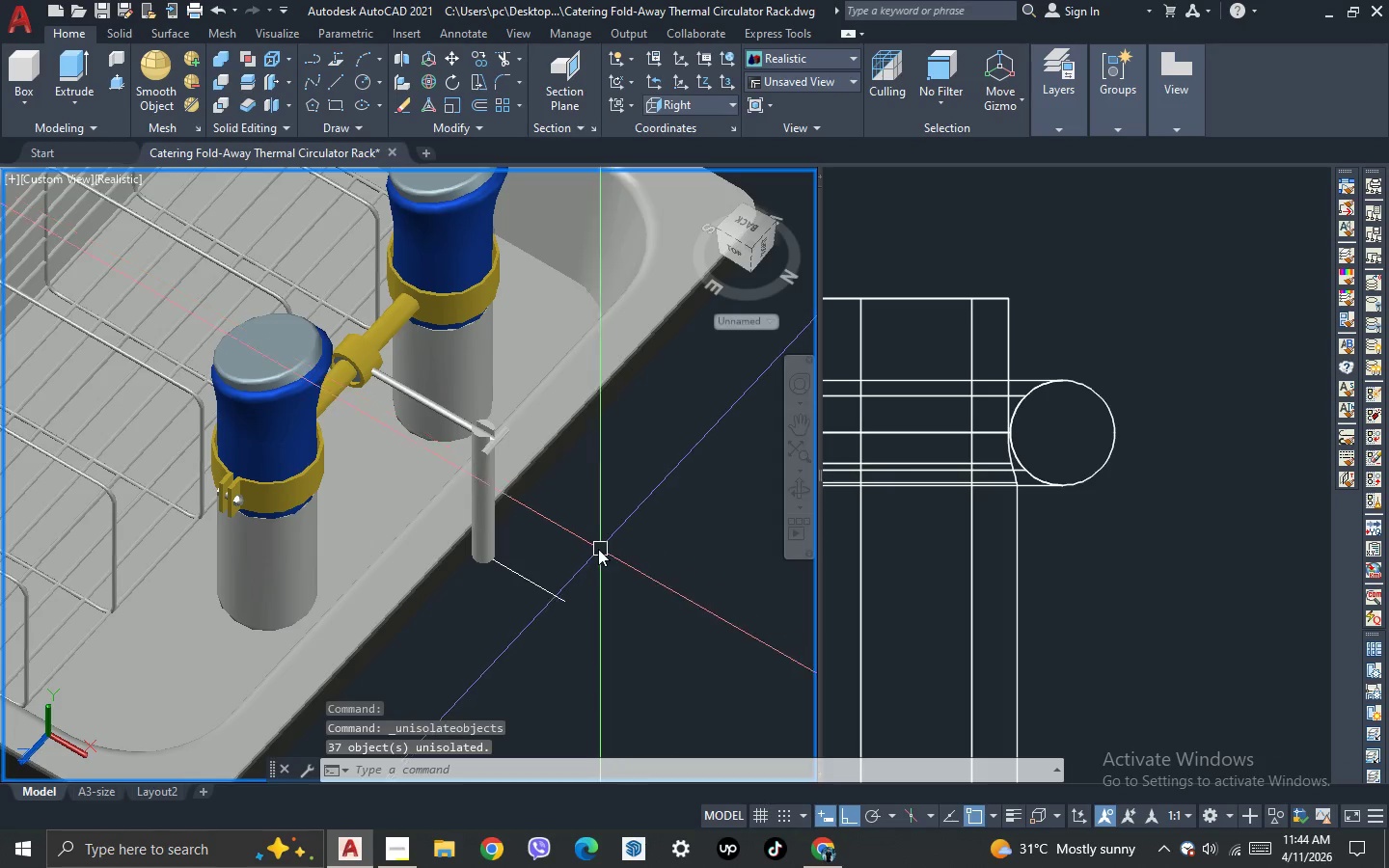 
key(3)
 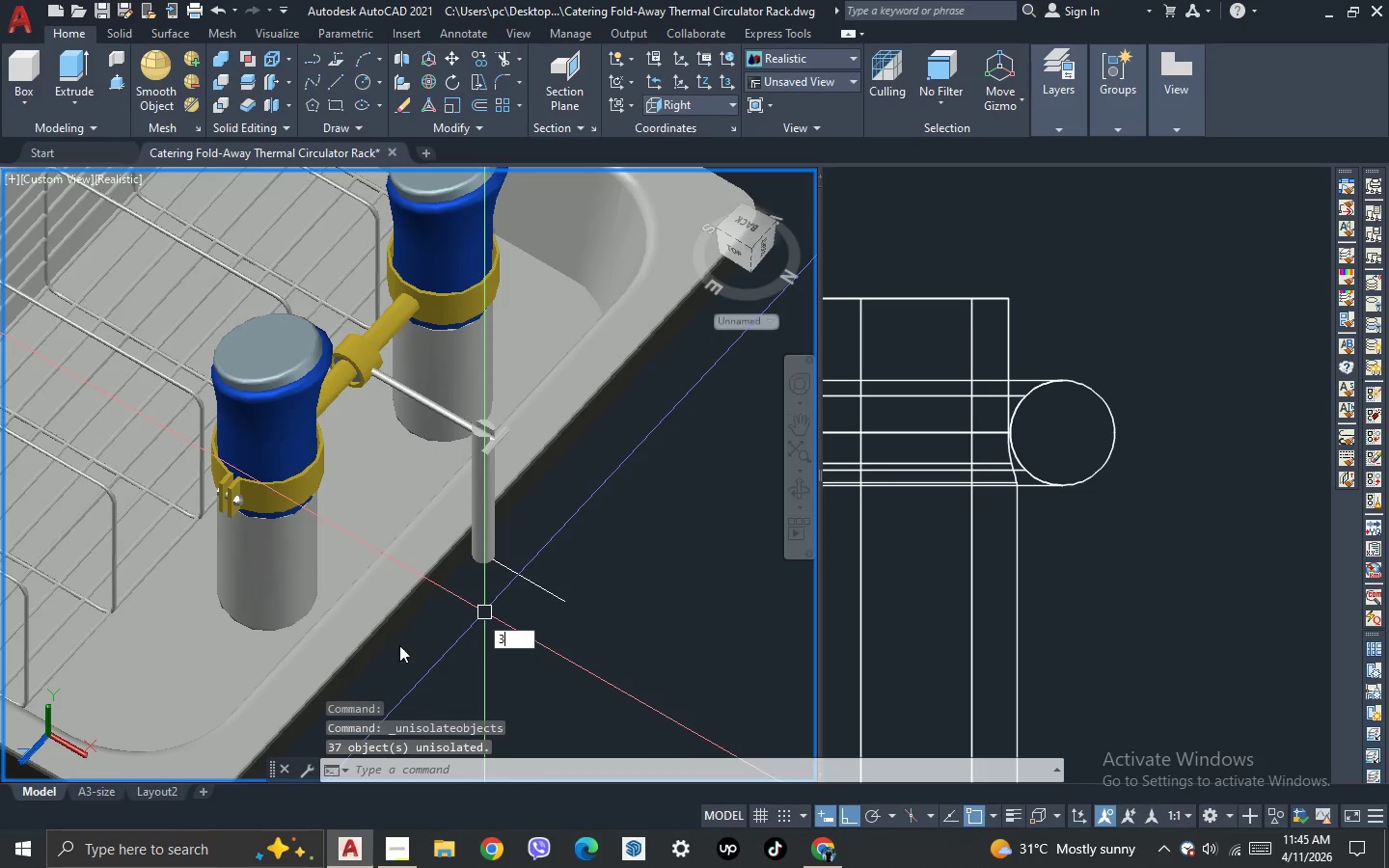 
key(Space)
 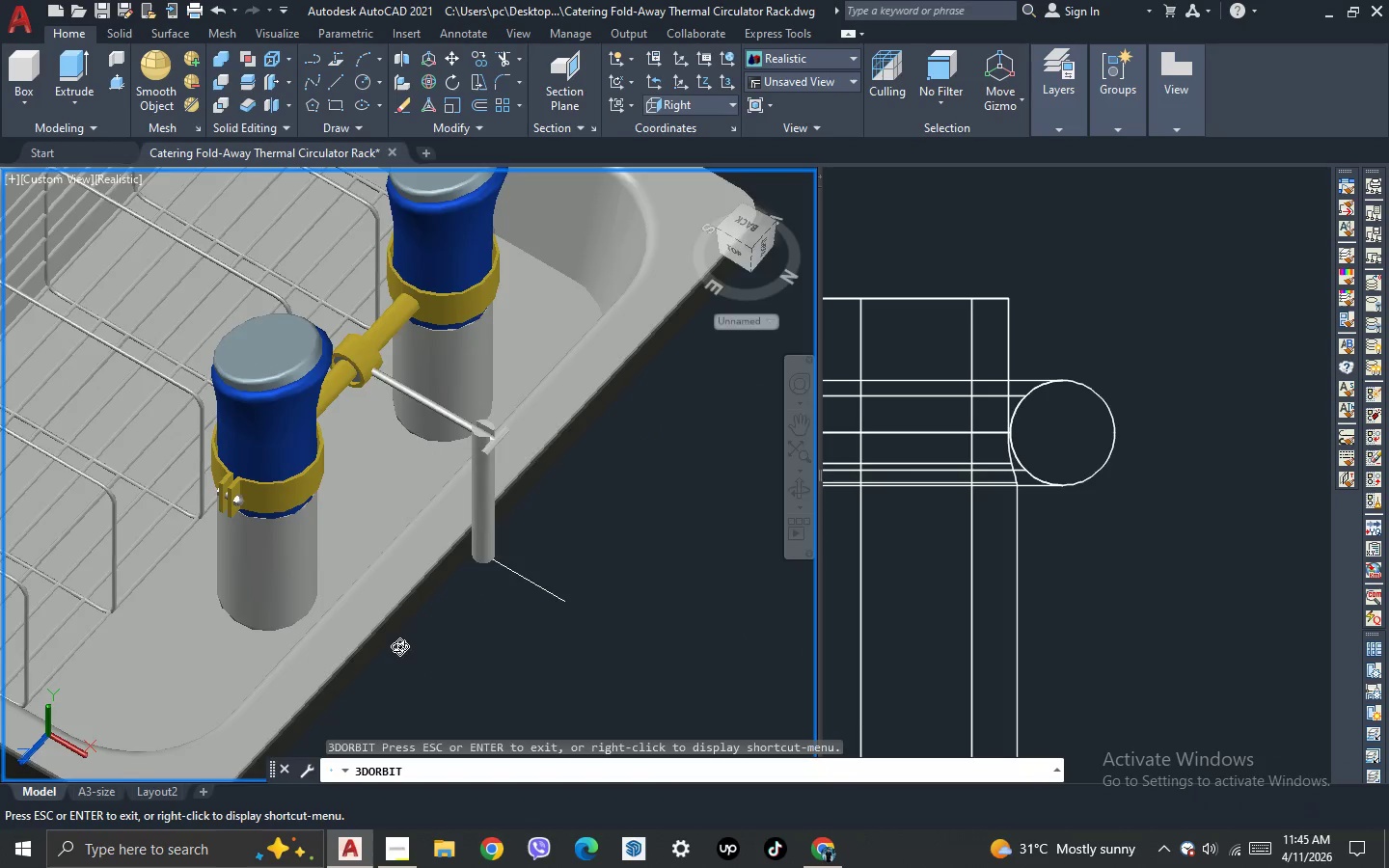 
left_click_drag(start_coordinate=[399, 646], to_coordinate=[512, 626])
 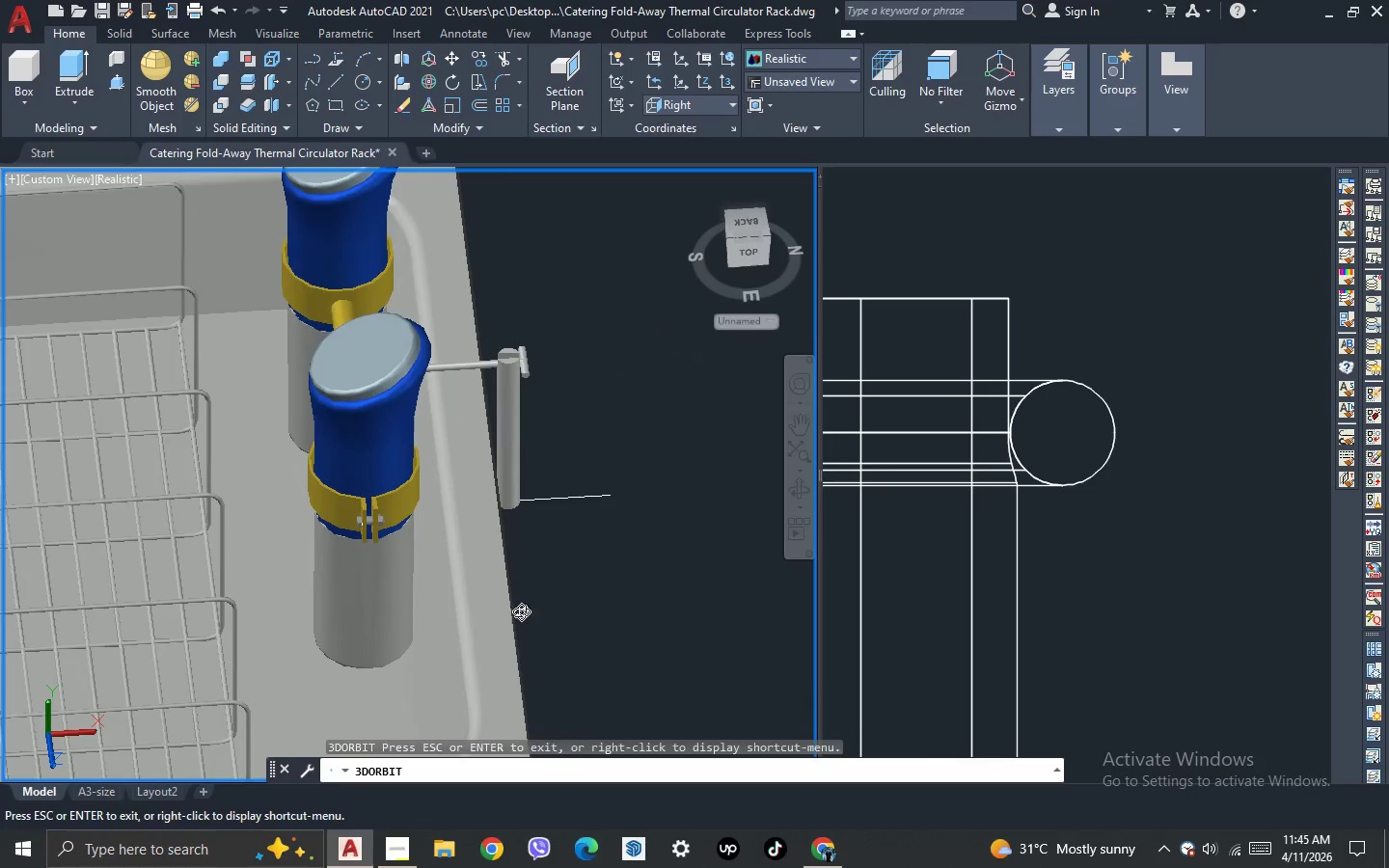 
key(Escape)
type([Delete]3 )
key(Escape)
type(ma )
 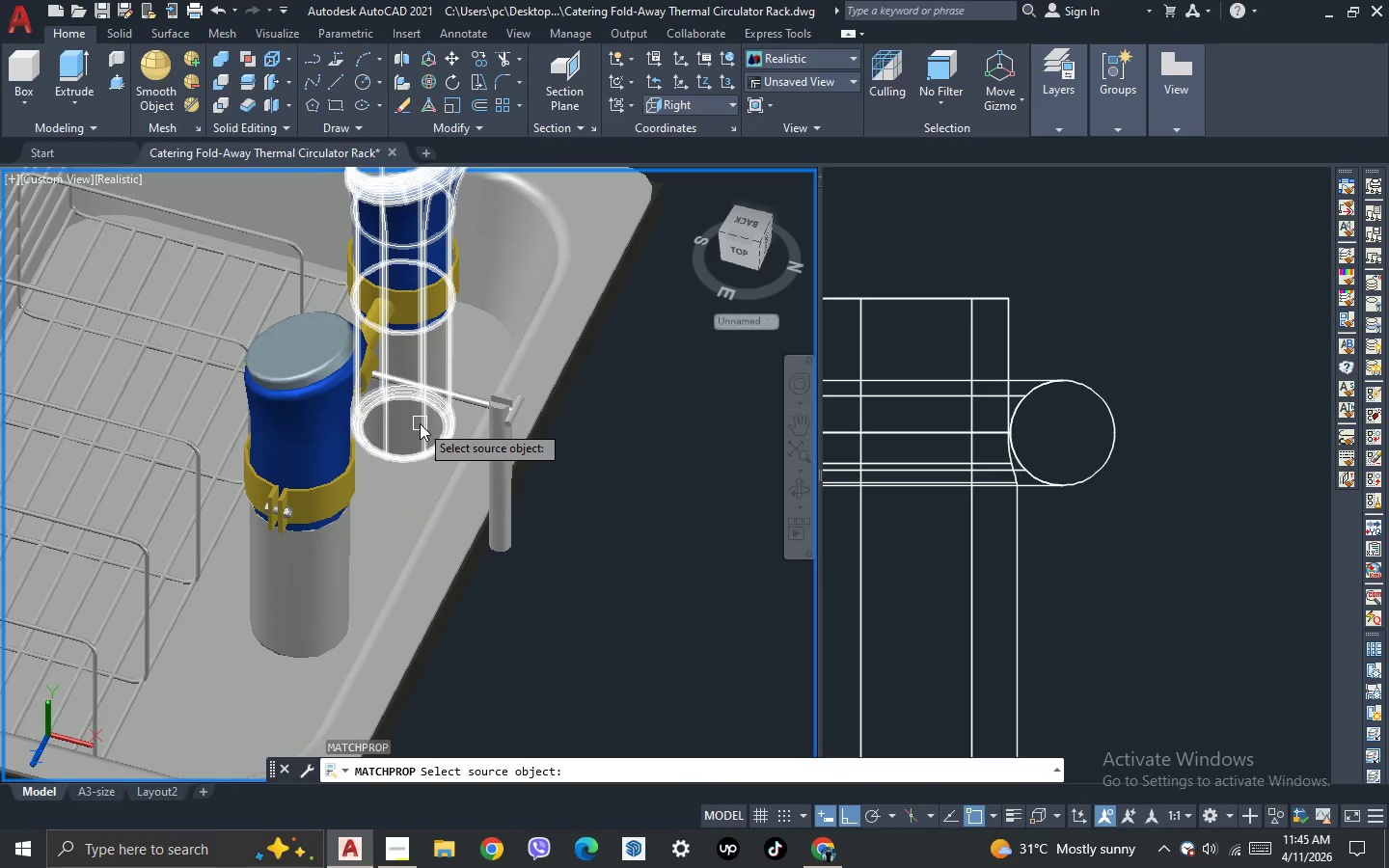 
left_click_drag(start_coordinate=[642, 513], to_coordinate=[616, 467])
 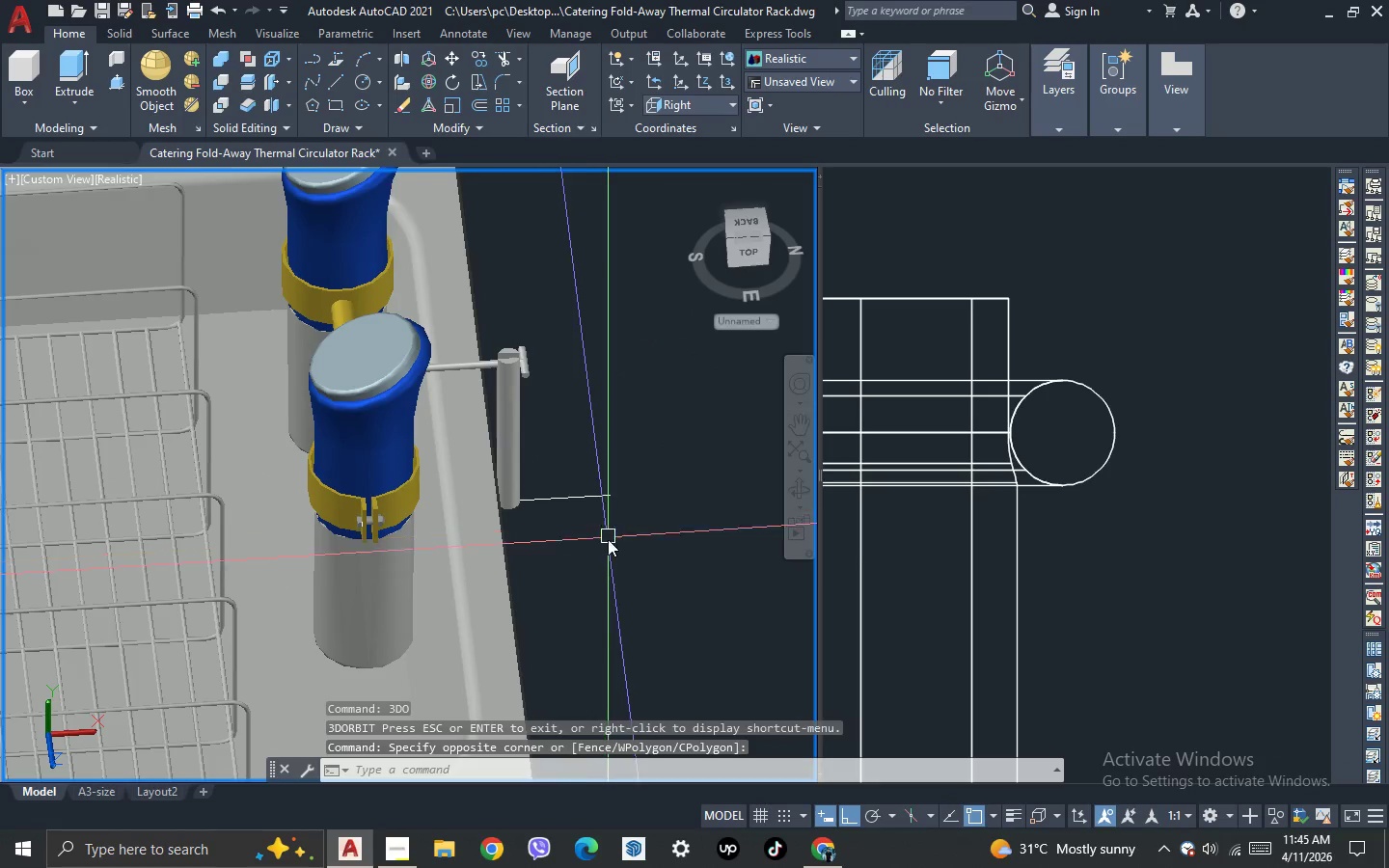 
left_click_drag(start_coordinate=[608, 547], to_coordinate=[591, 461])
 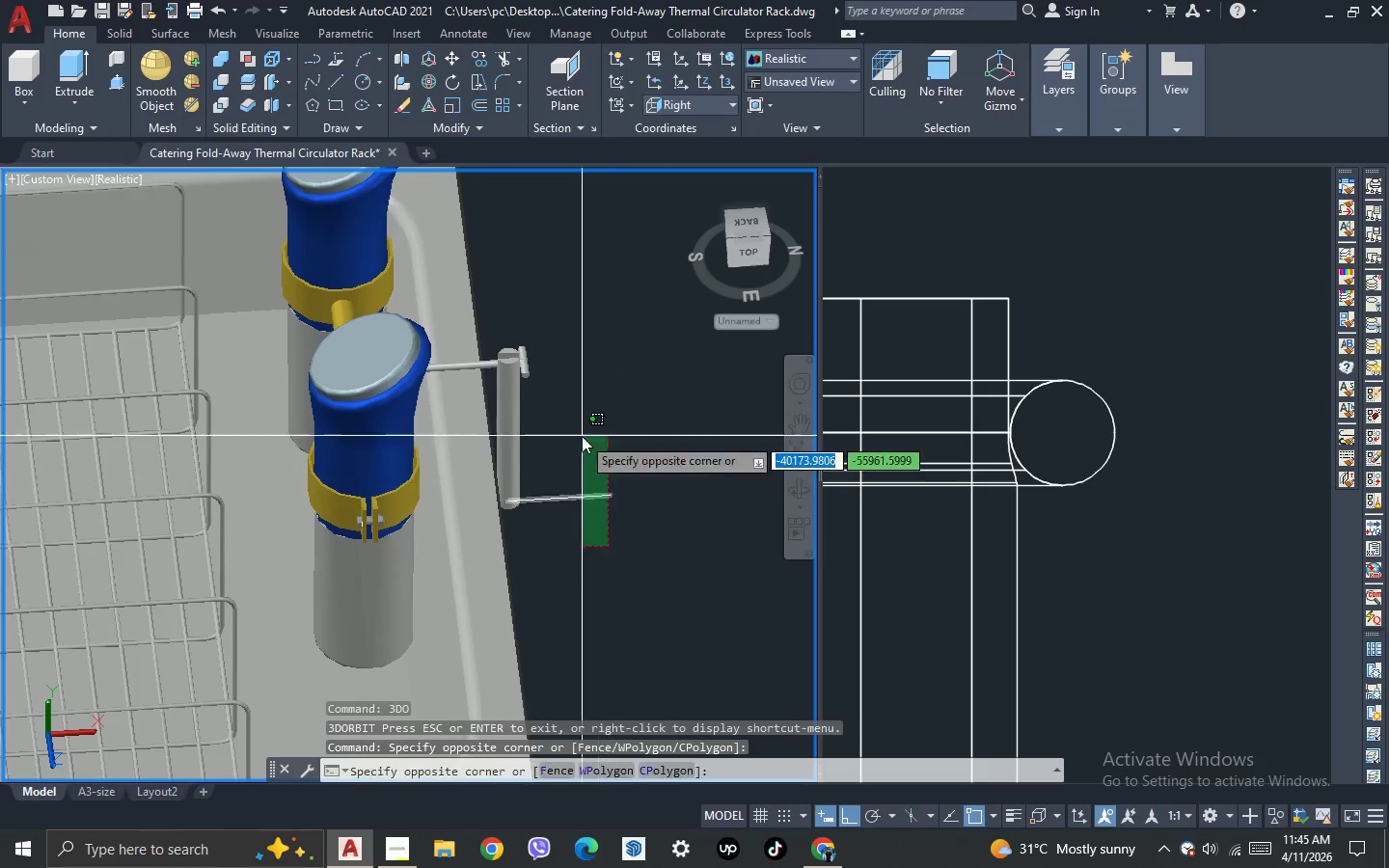 
left_click_drag(start_coordinate=[582, 436], to_coordinate=[566, 558])
 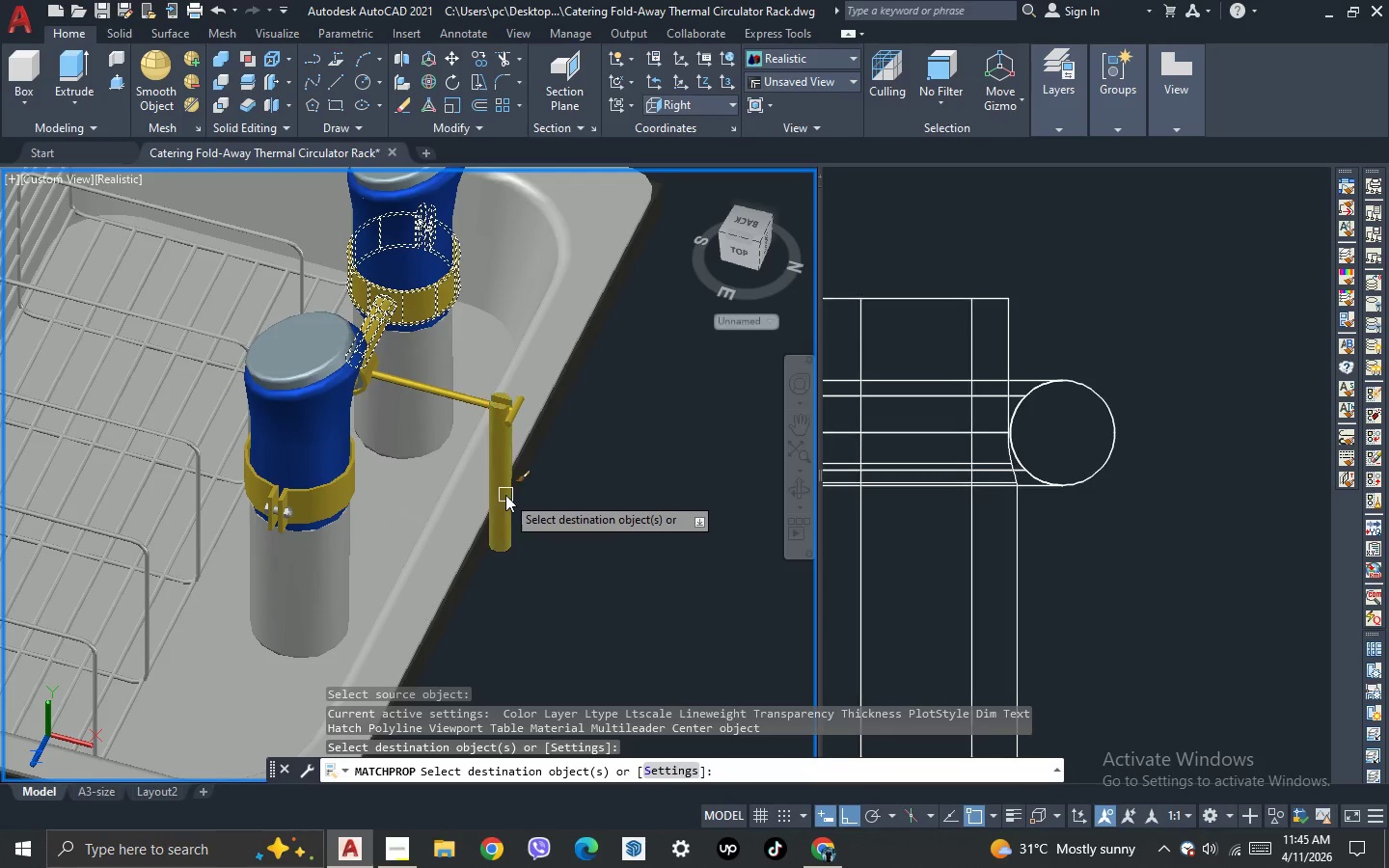 
wait(5.97)
 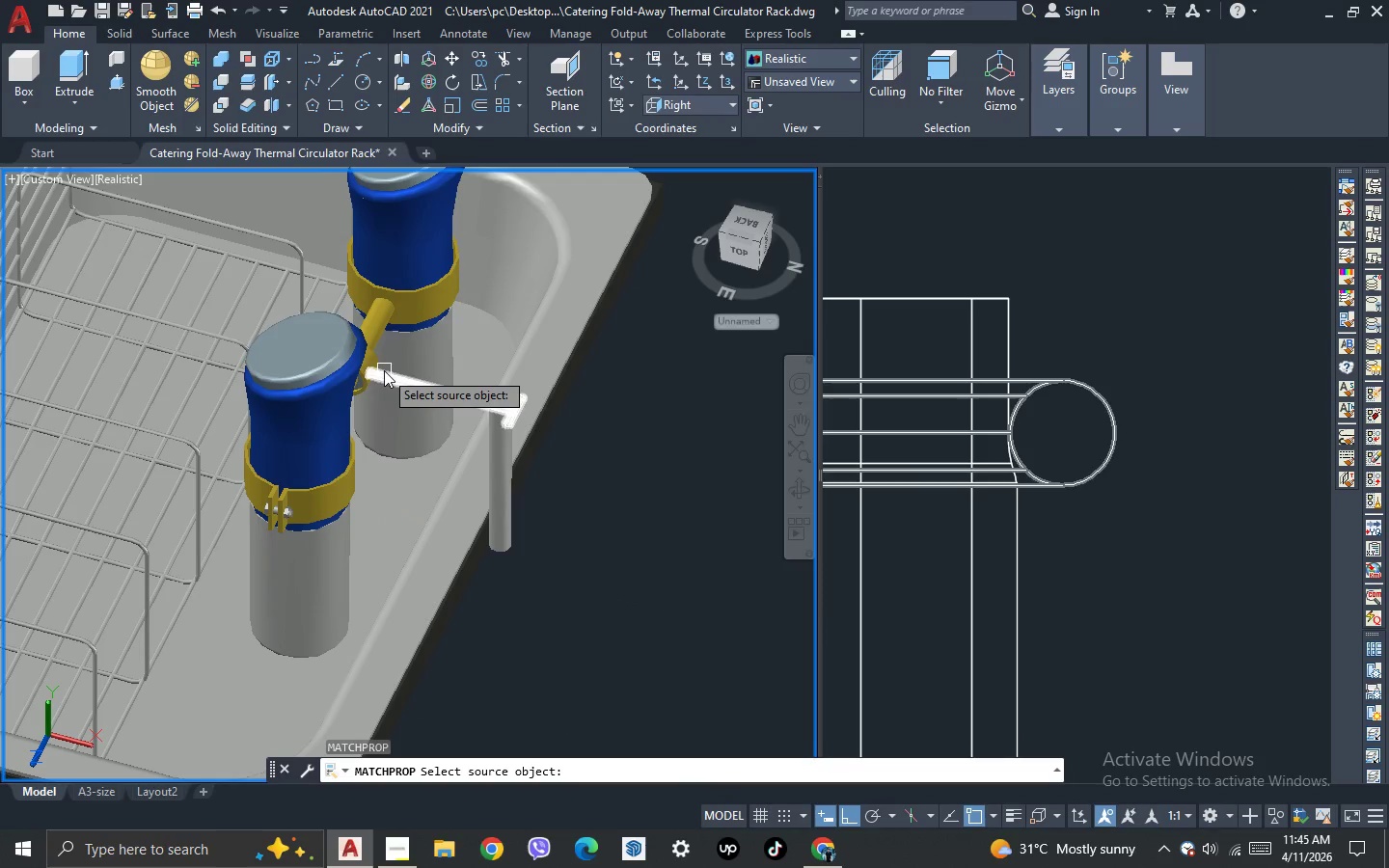 
left_click([505, 495])
 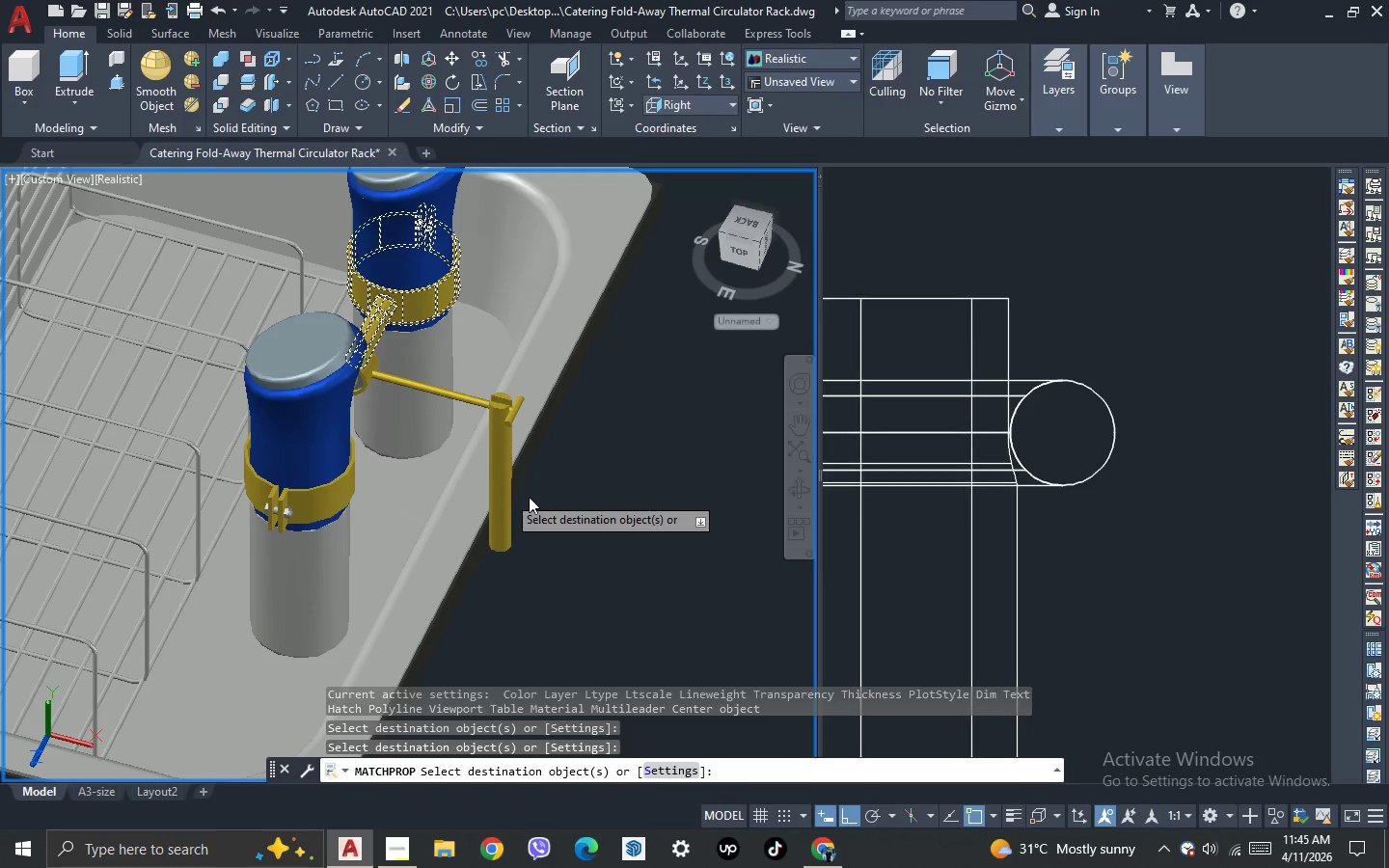 
key(Escape)
 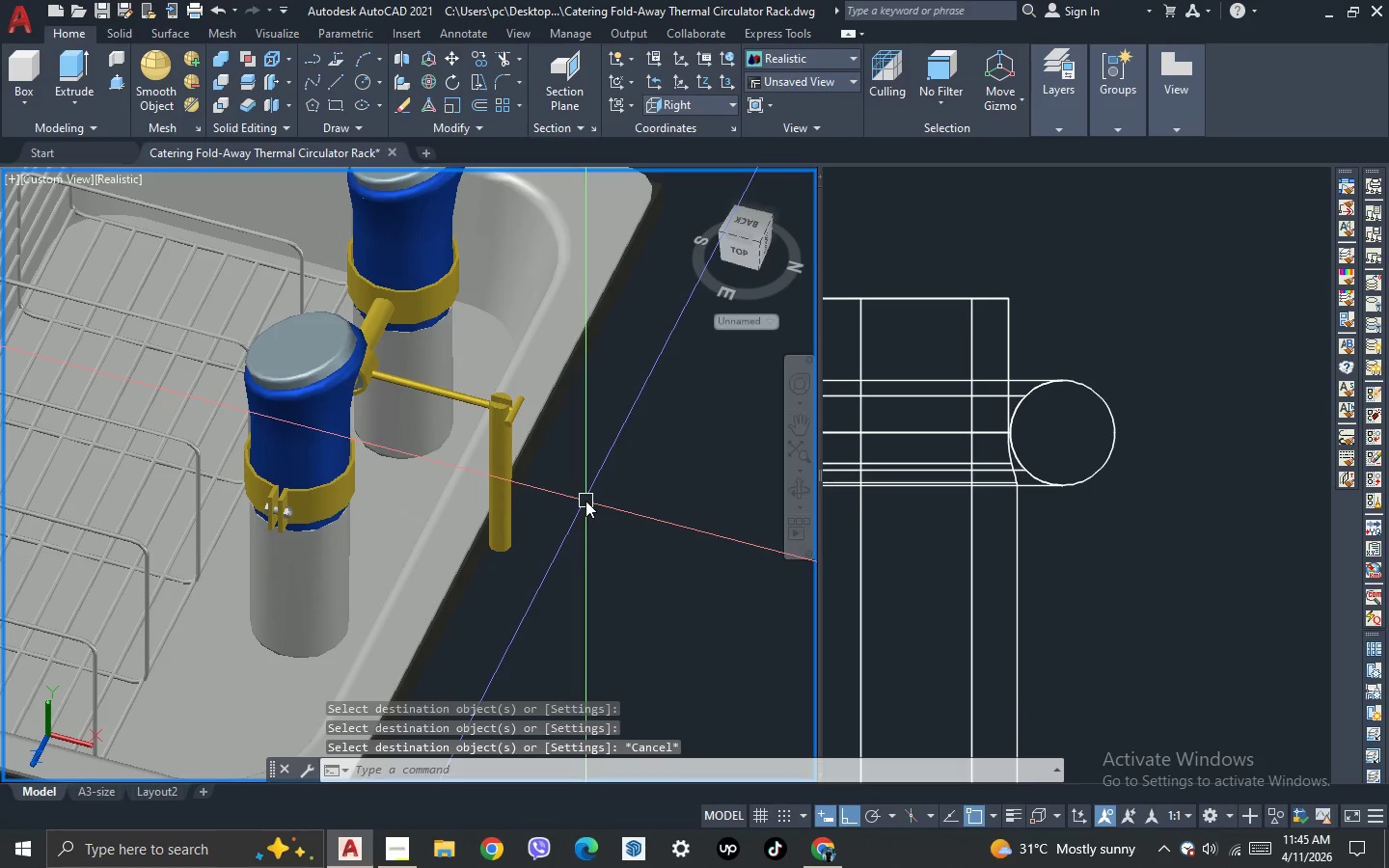 
scroll: coordinate [586, 501], scroll_direction: down, amount: 1.0
 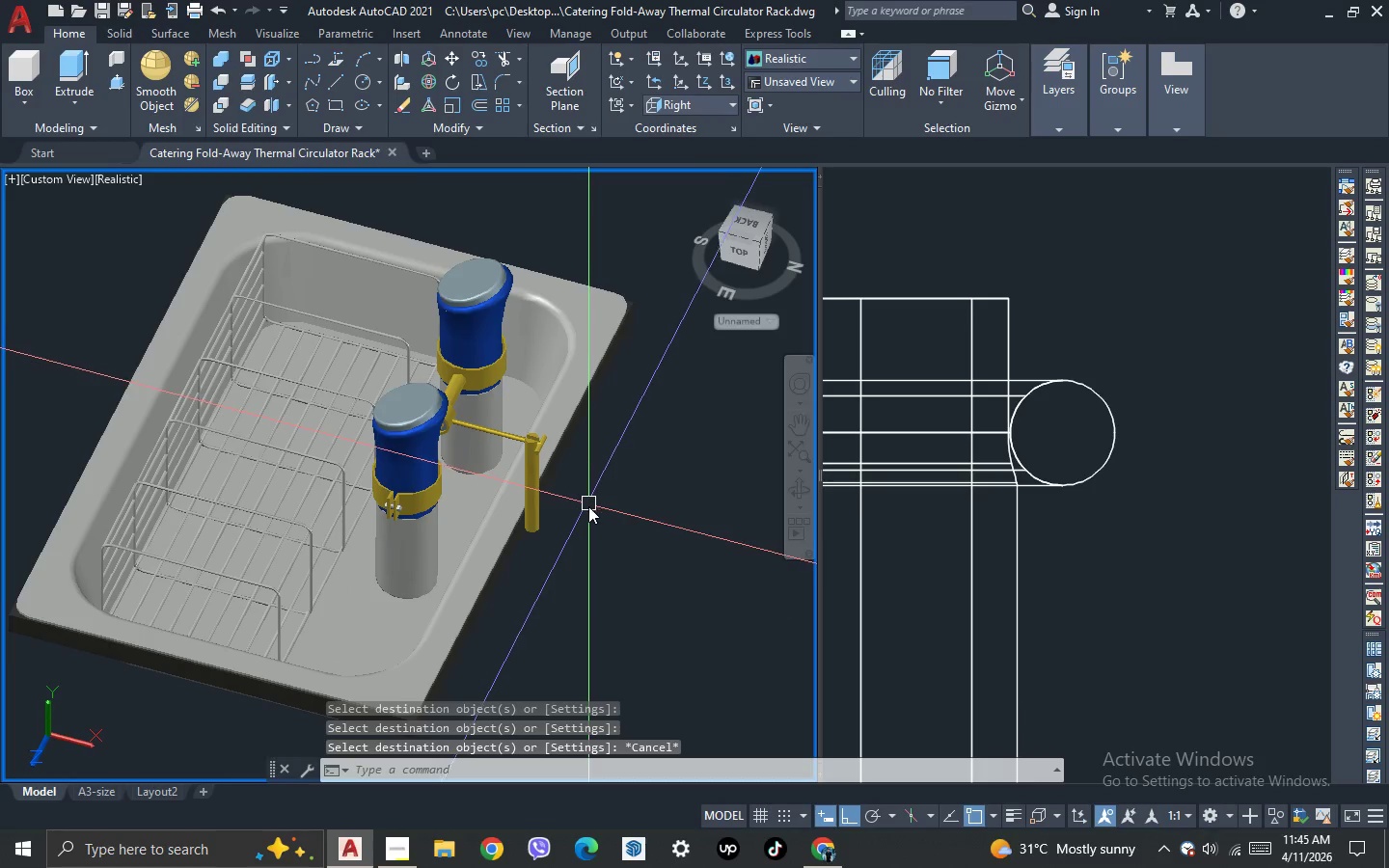 
key(3)
 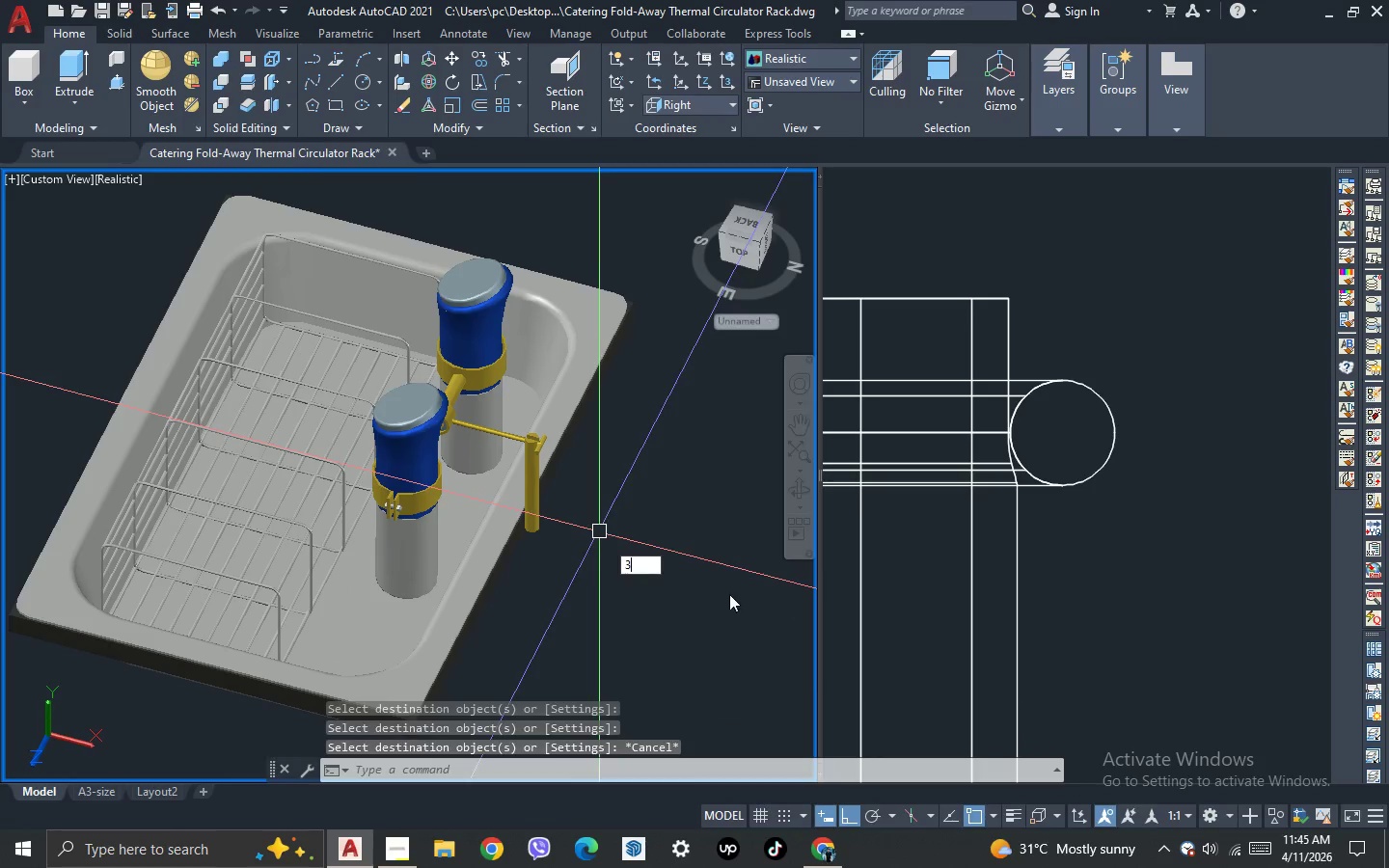 
key(Space)
 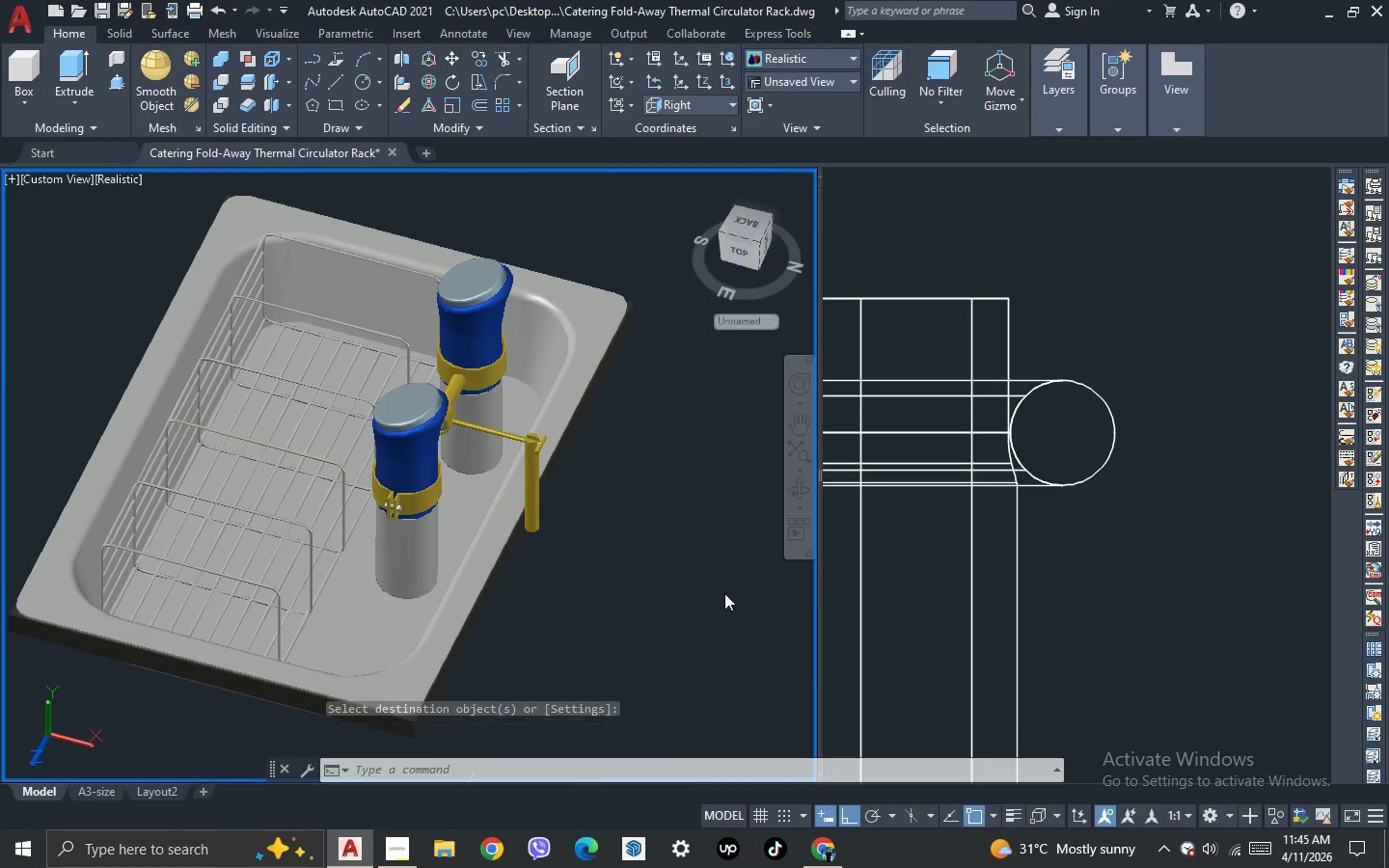 
left_click_drag(start_coordinate=[724, 593], to_coordinate=[679, 541])
 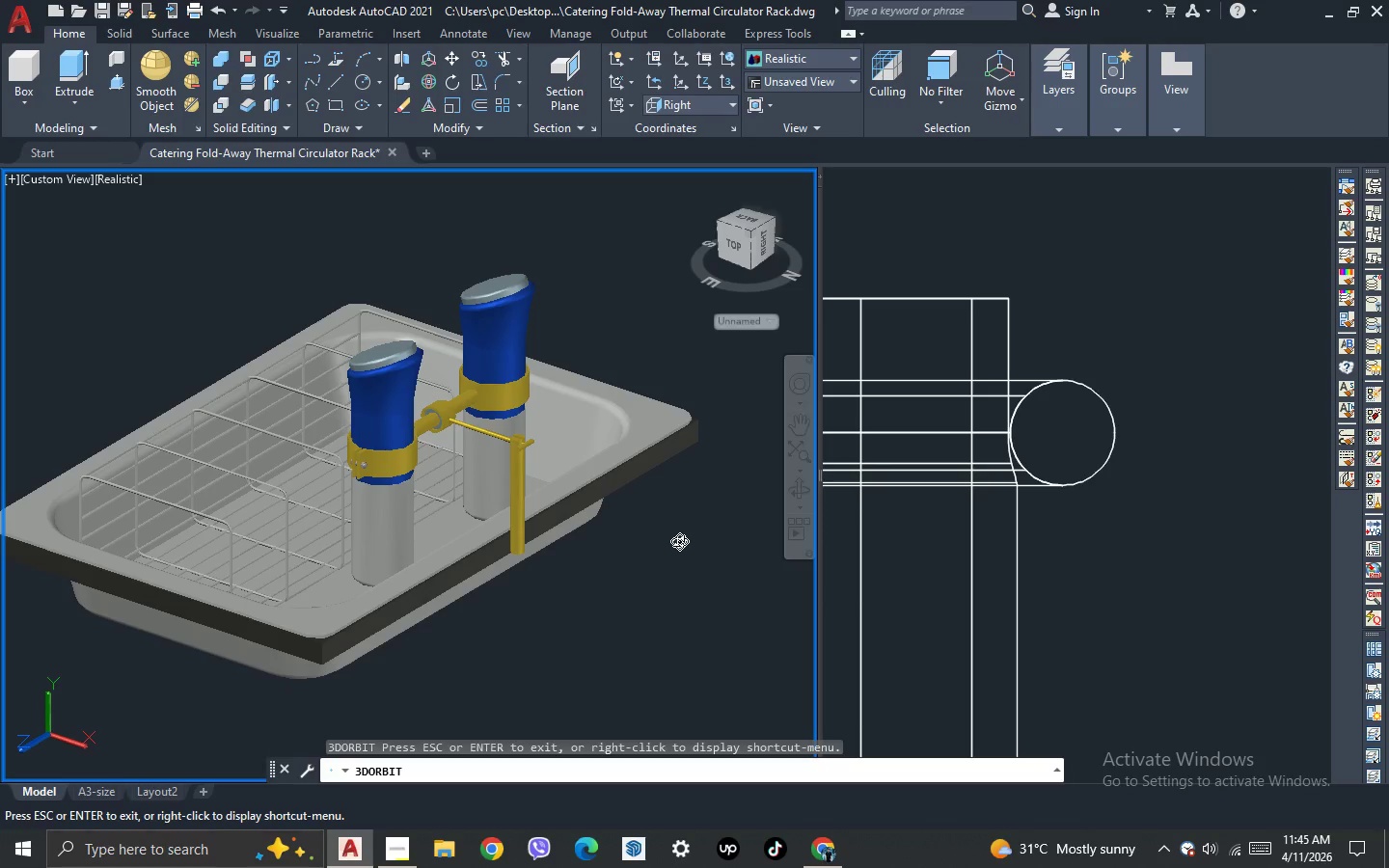 
key(Escape)
 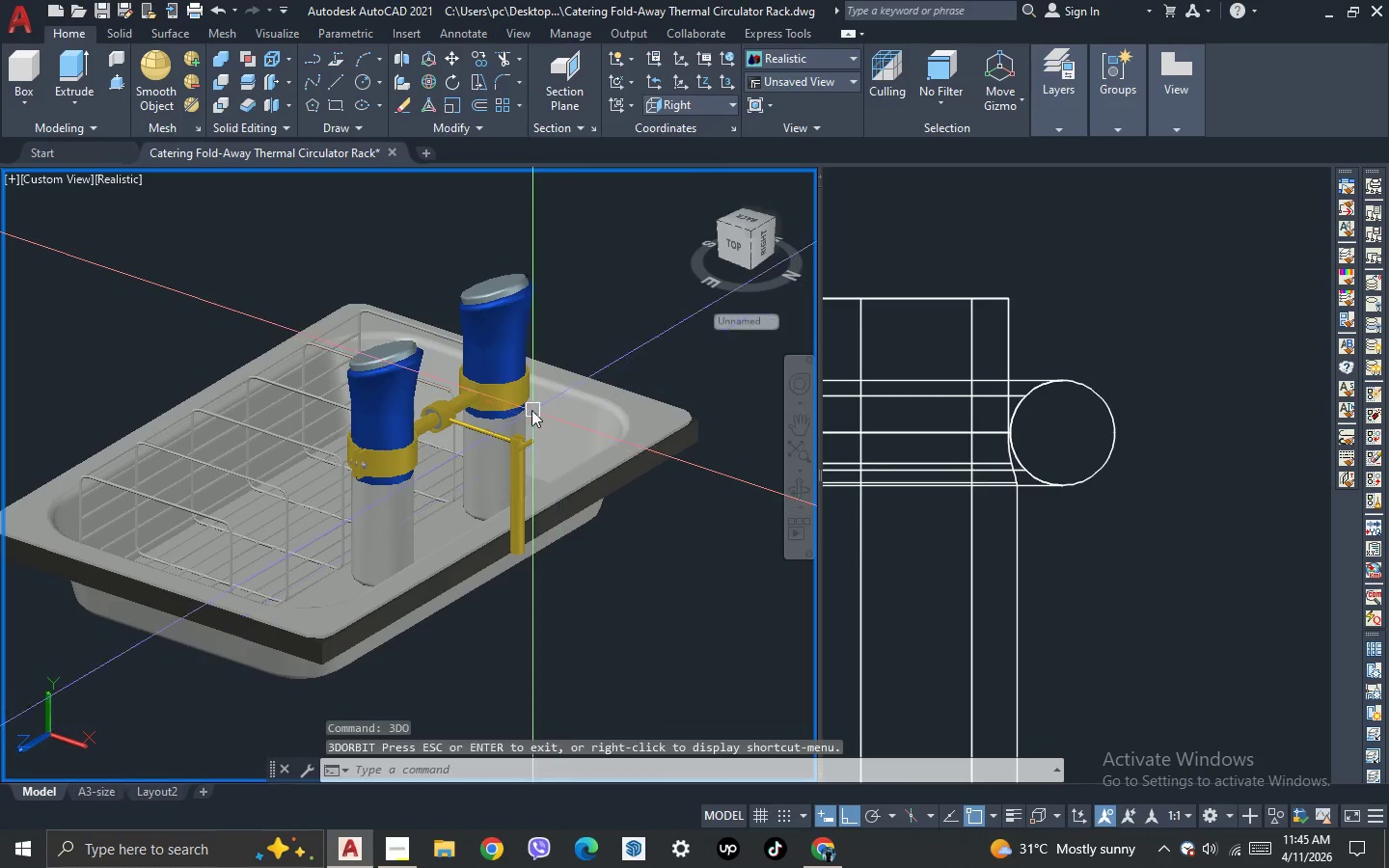 
scroll: coordinate [411, 337], scroll_direction: down, amount: 2.0
 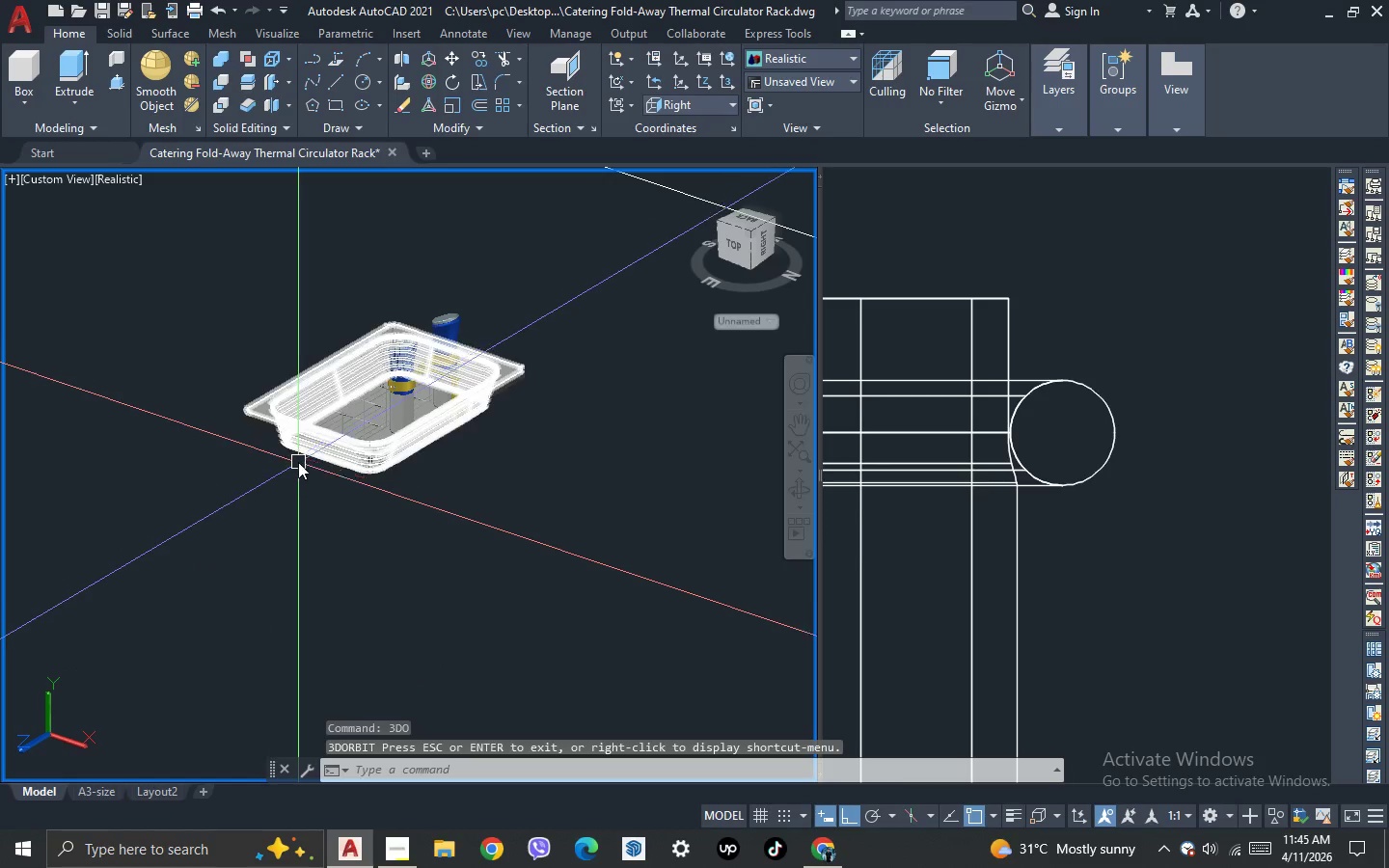 
key(3)
 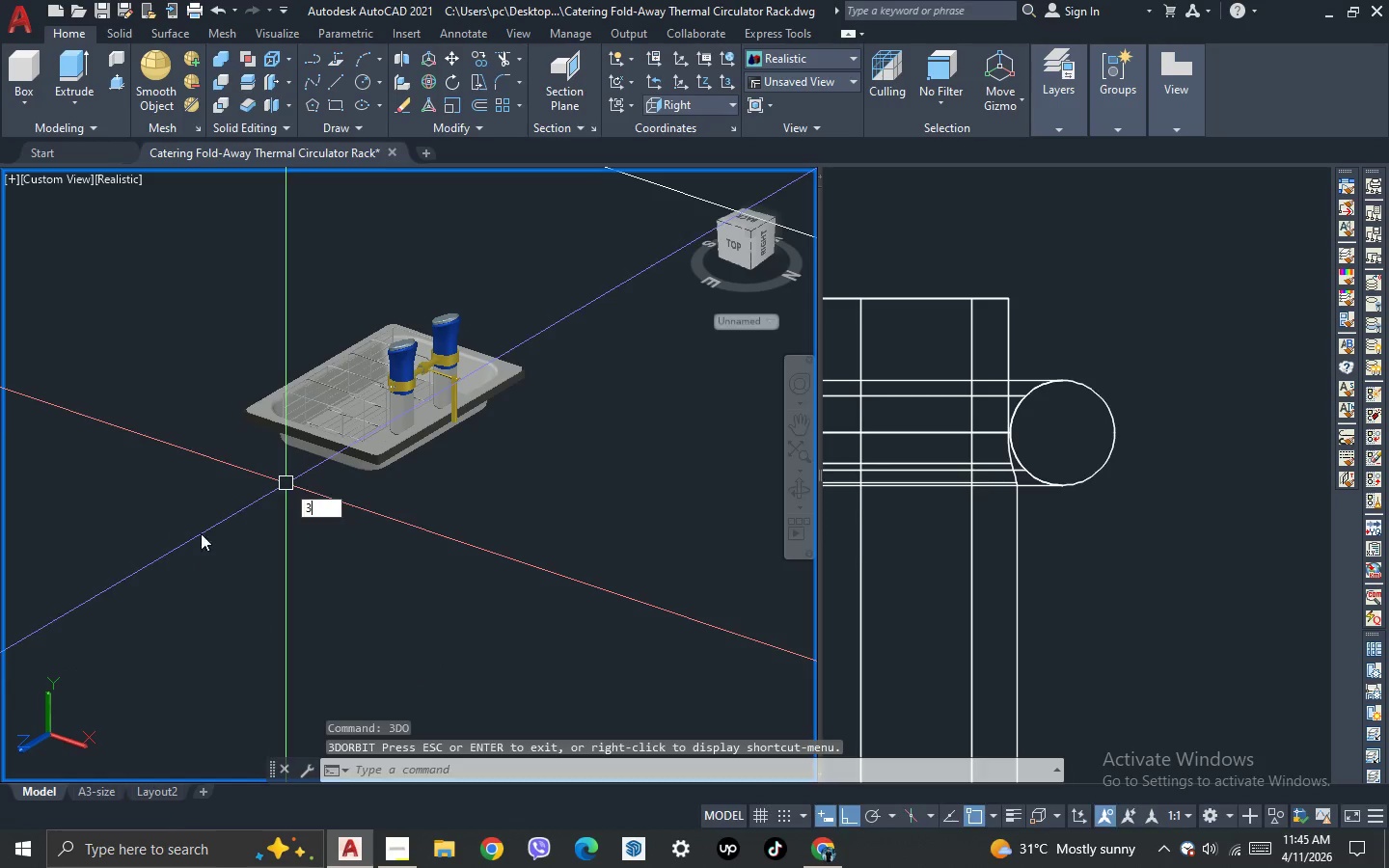 
key(Space)
 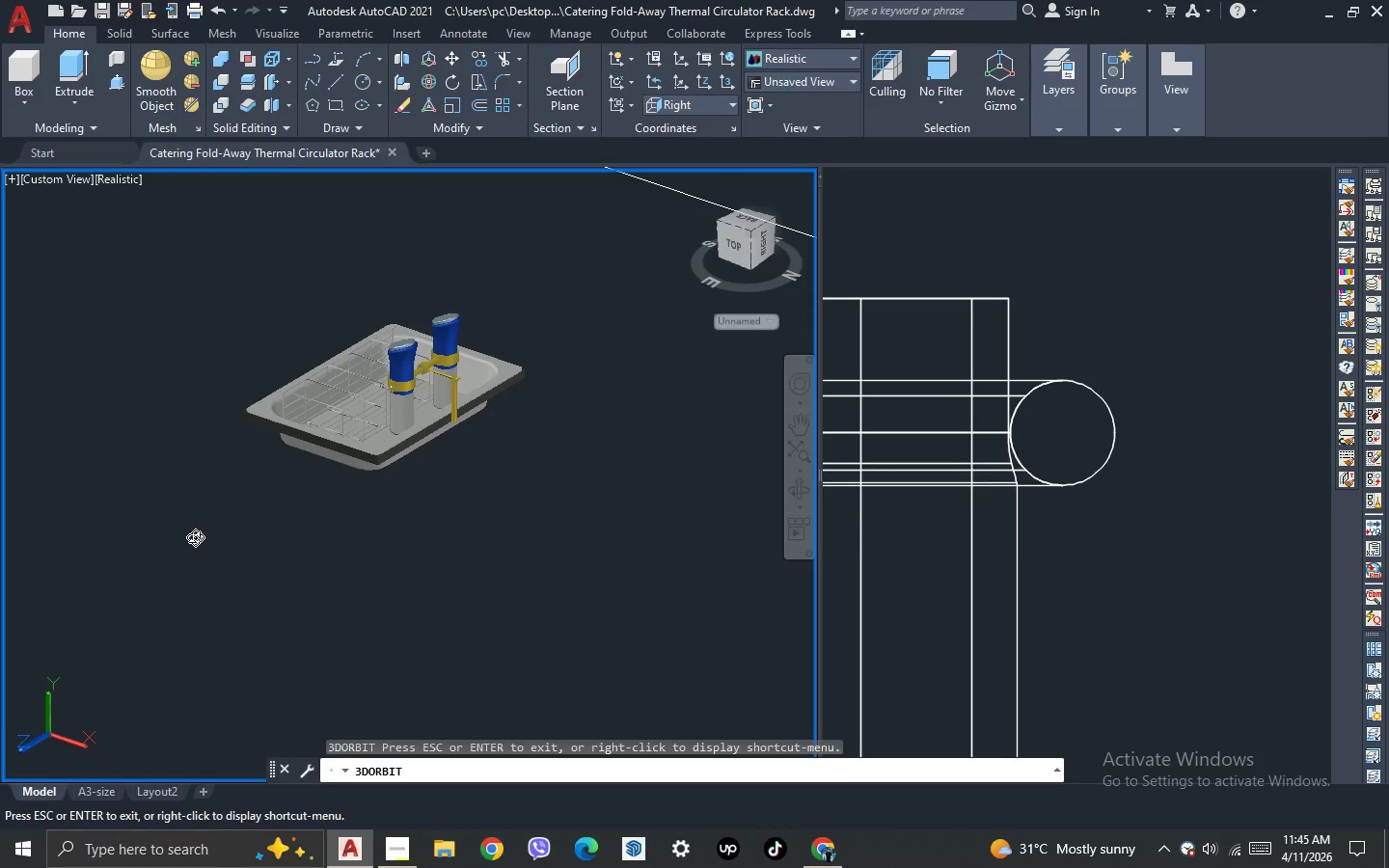 
left_click_drag(start_coordinate=[195, 537], to_coordinate=[620, 582])
 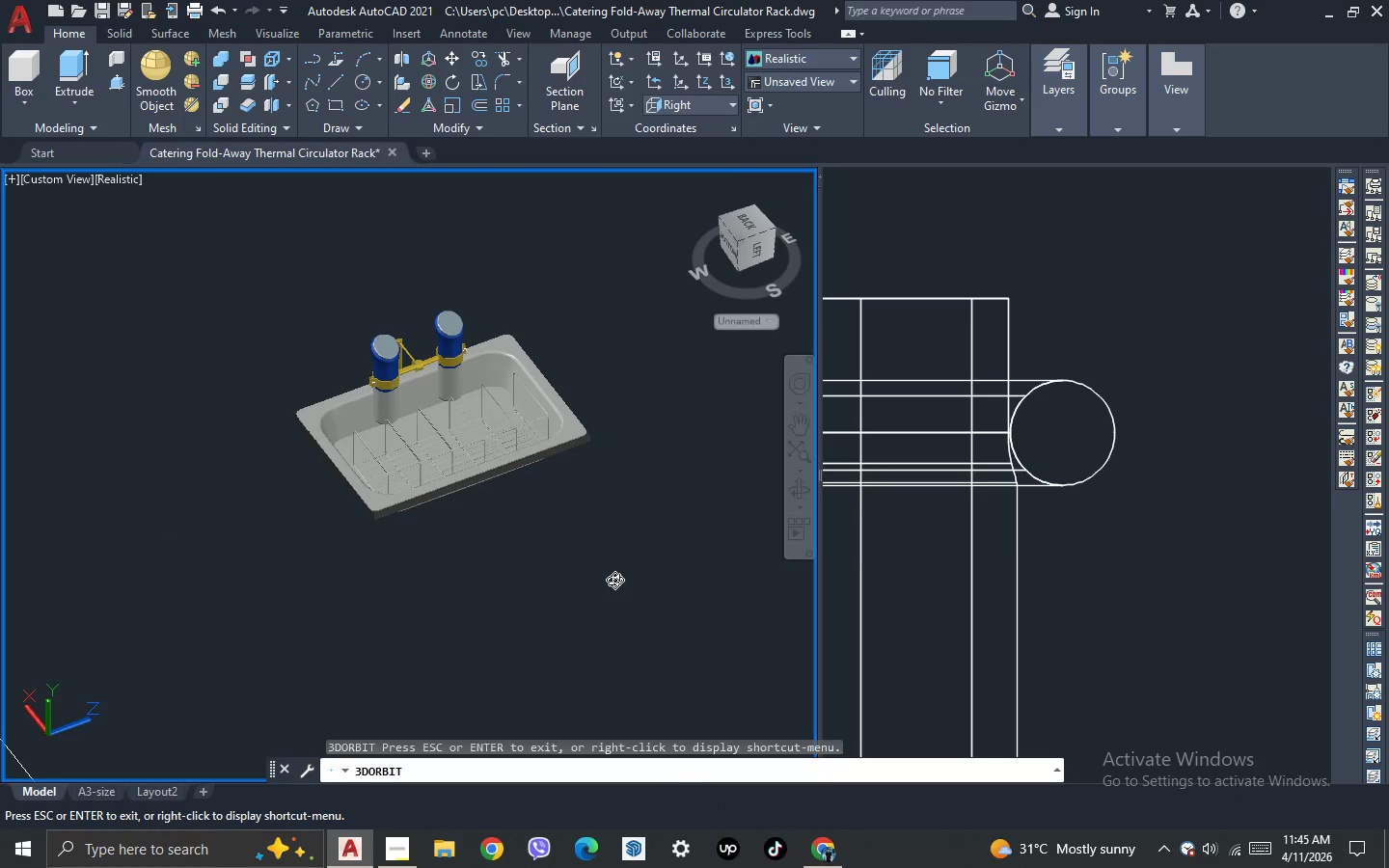 
left_click_drag(start_coordinate=[606, 580], to_coordinate=[605, 572])
 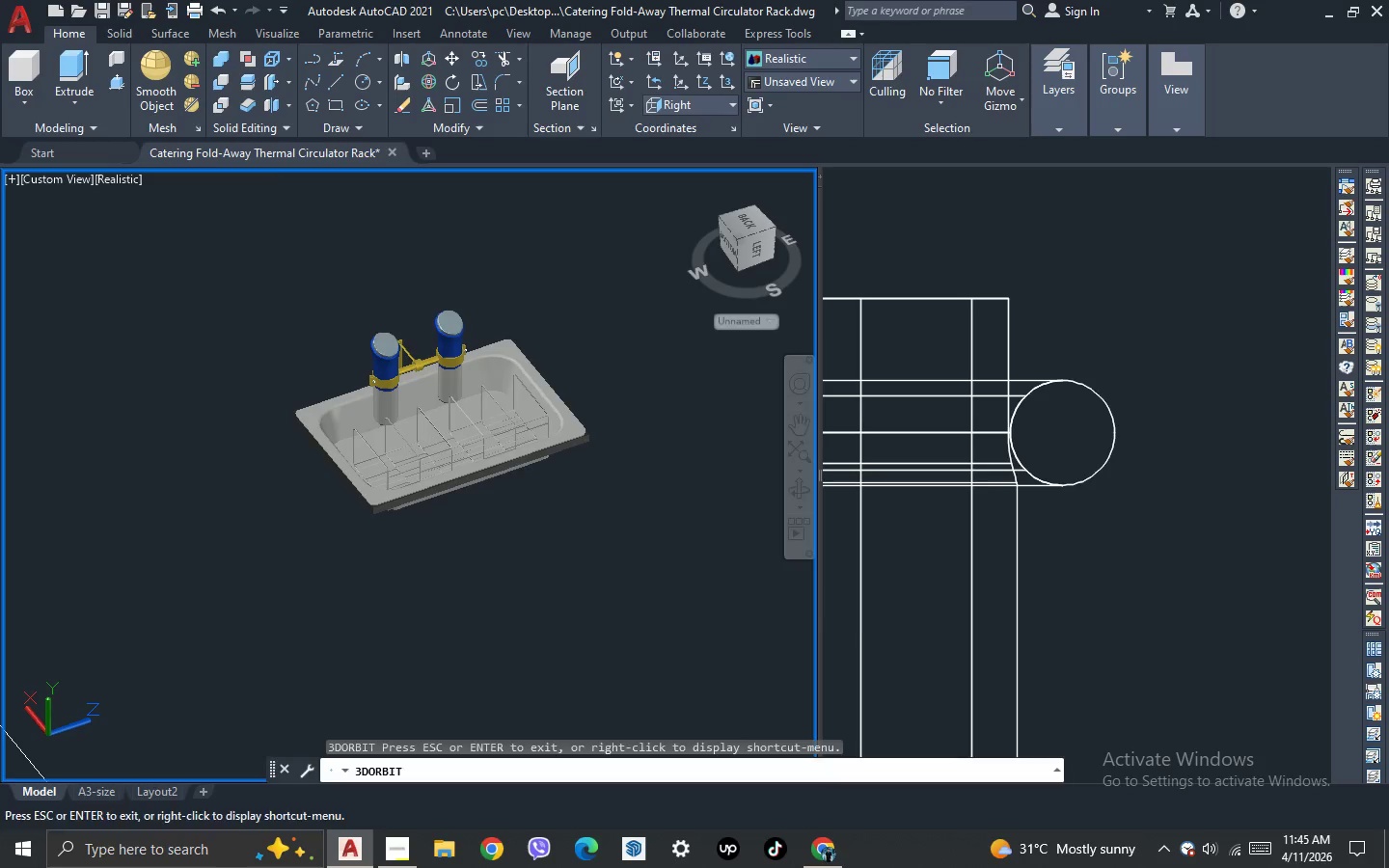 
key(Escape)
 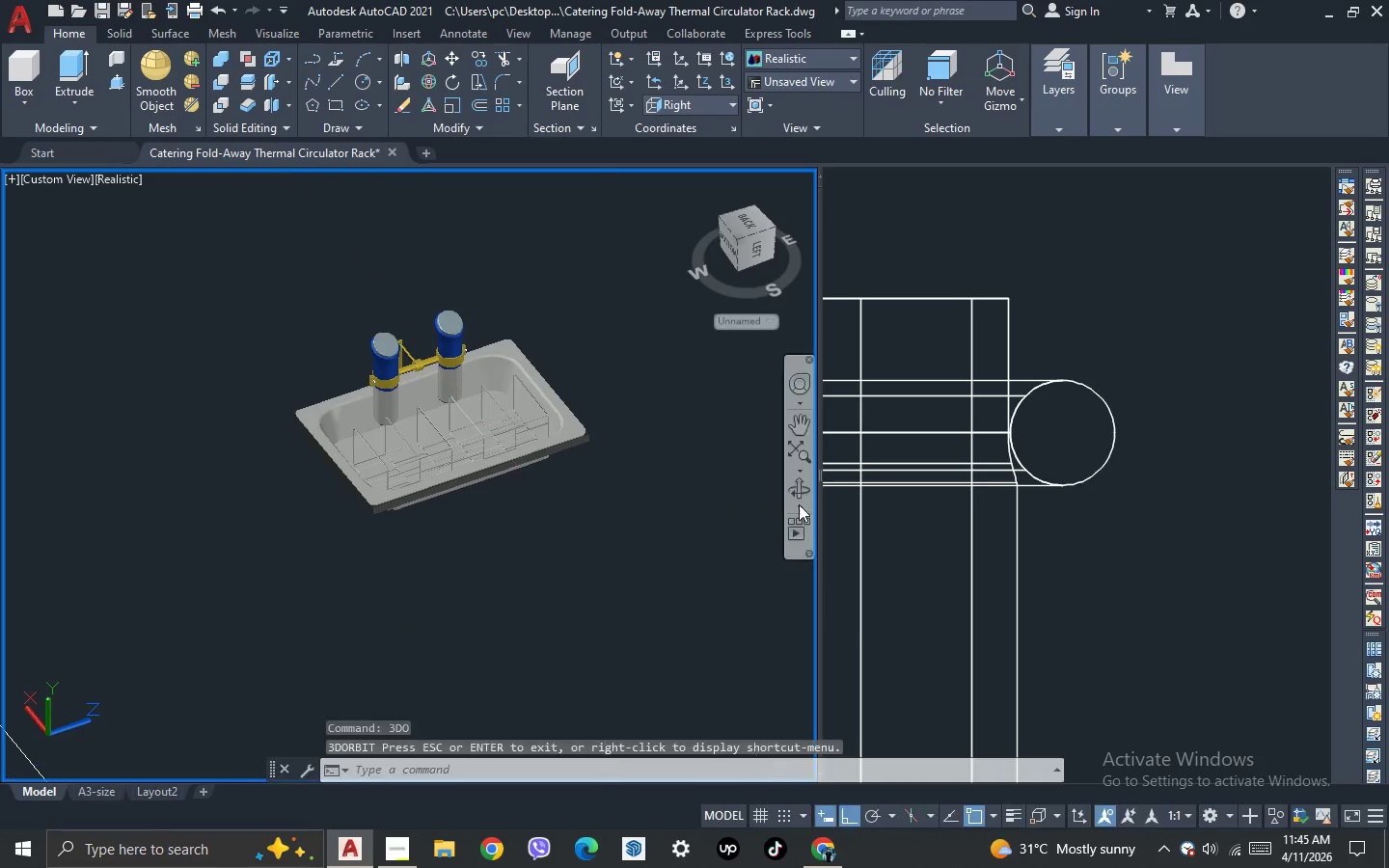 
key(Escape)
 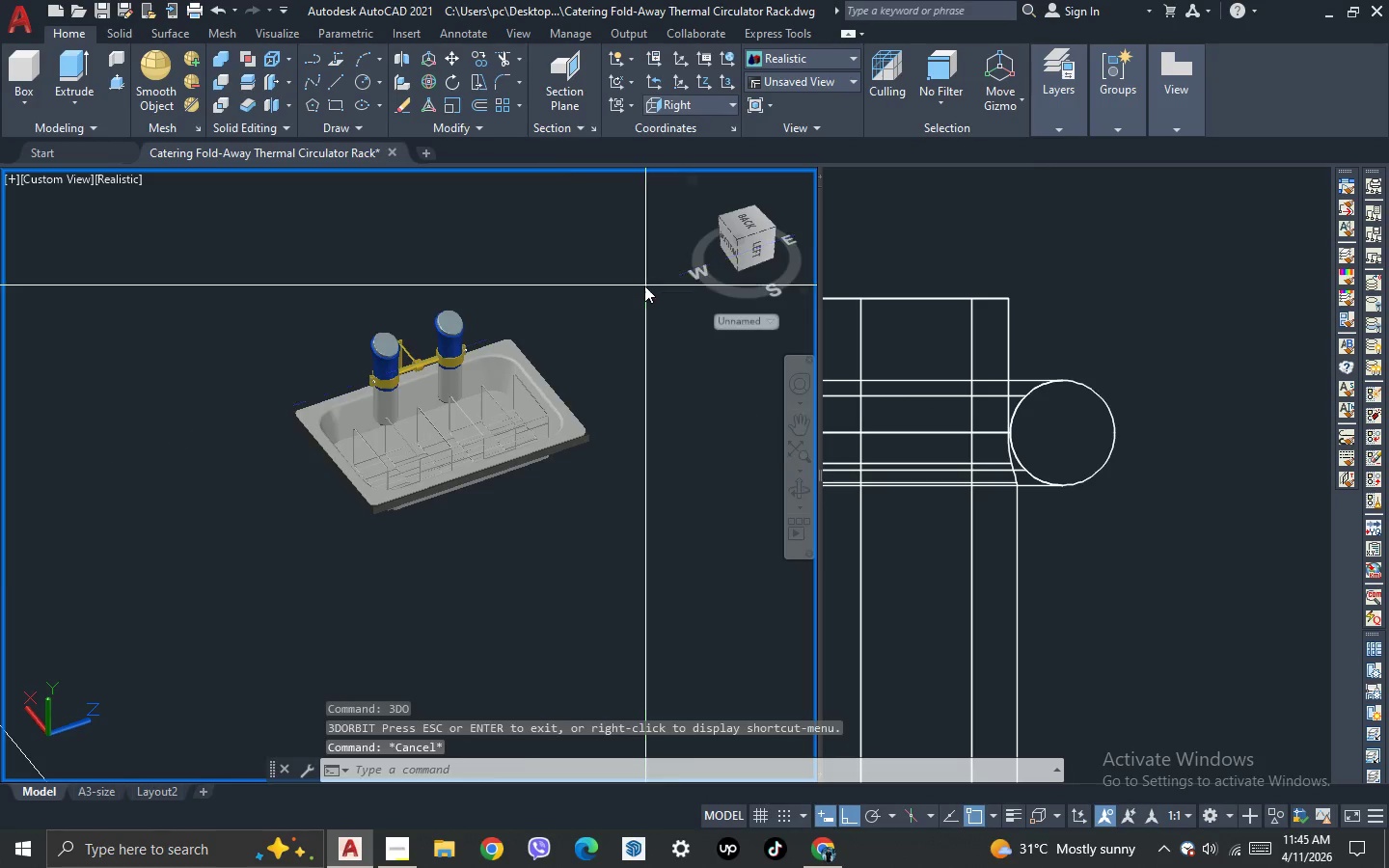 
double_click([654, 336])
 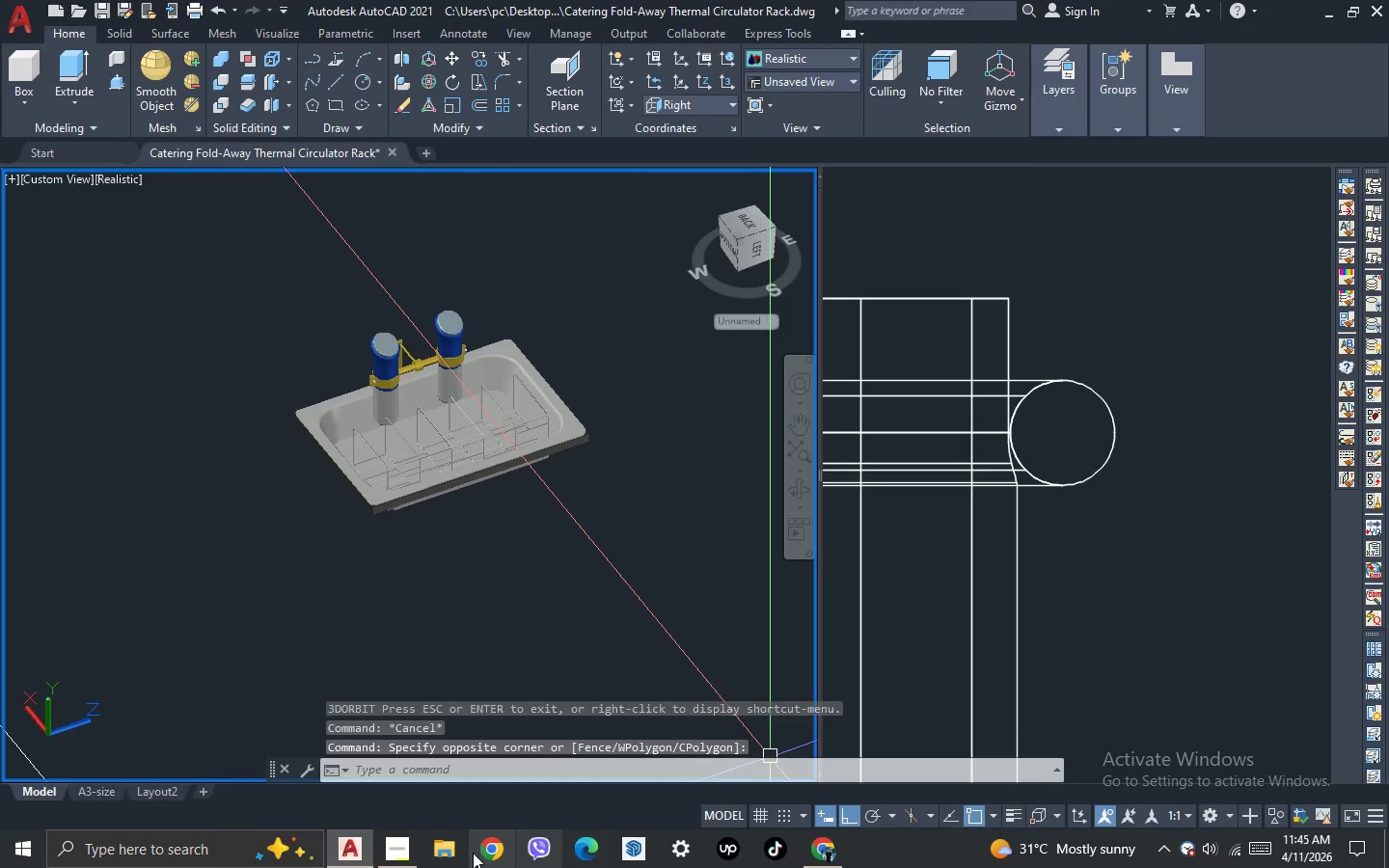 
left_click([396, 847])